 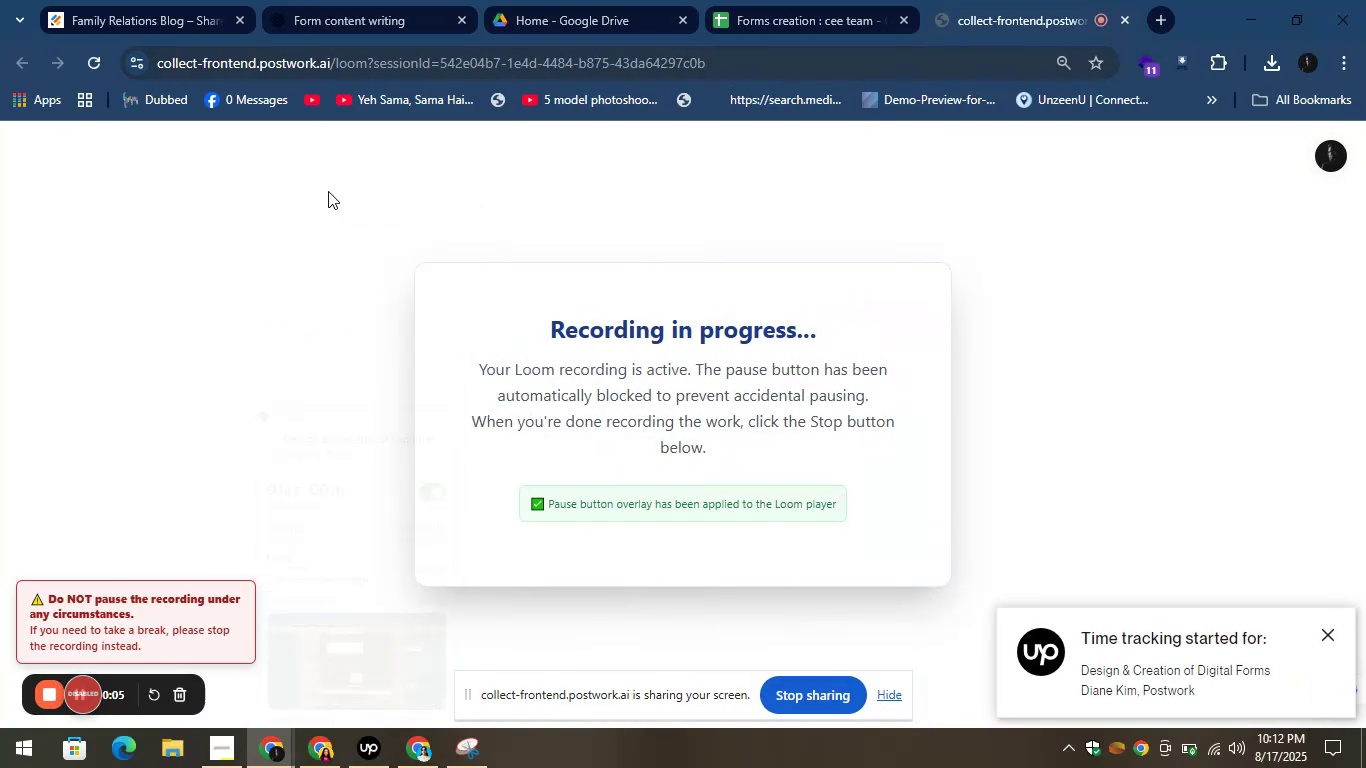 
left_click([232, 746])
 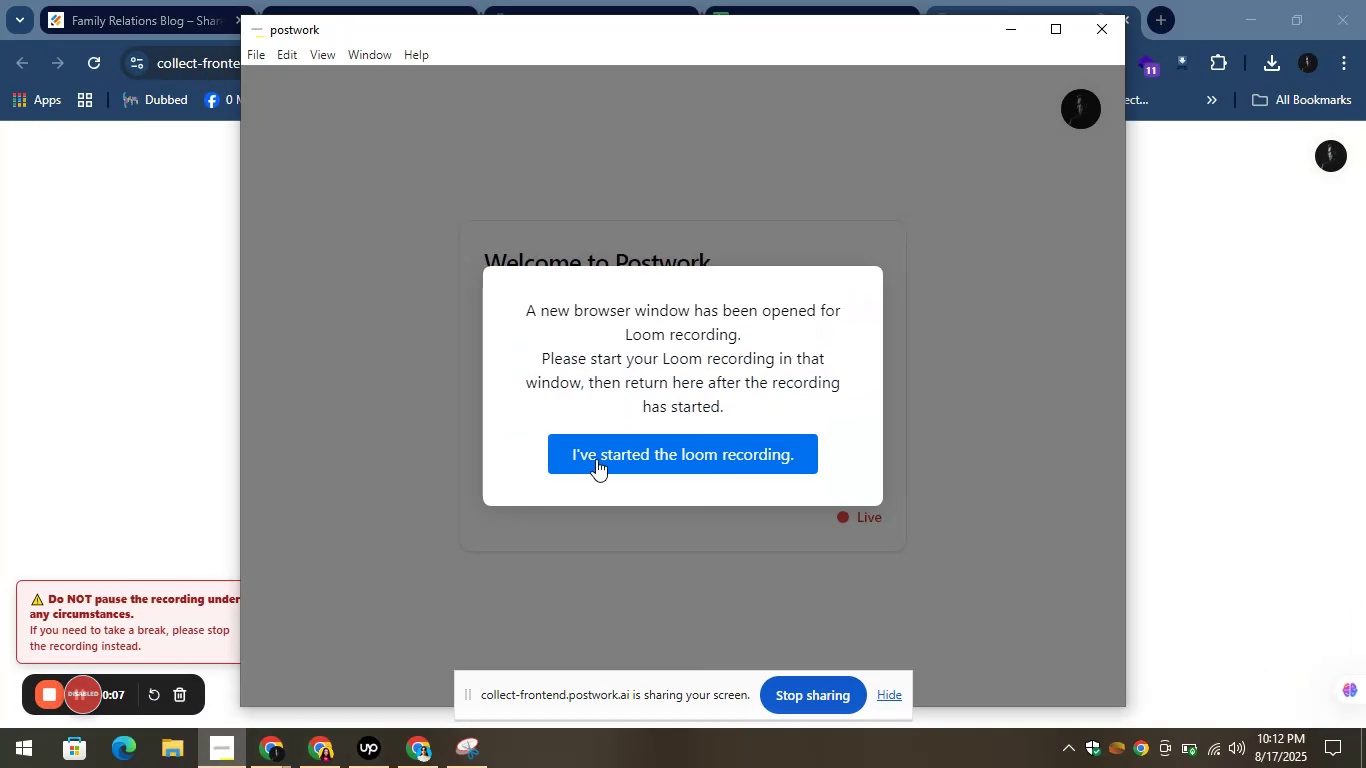 
left_click([596, 459])
 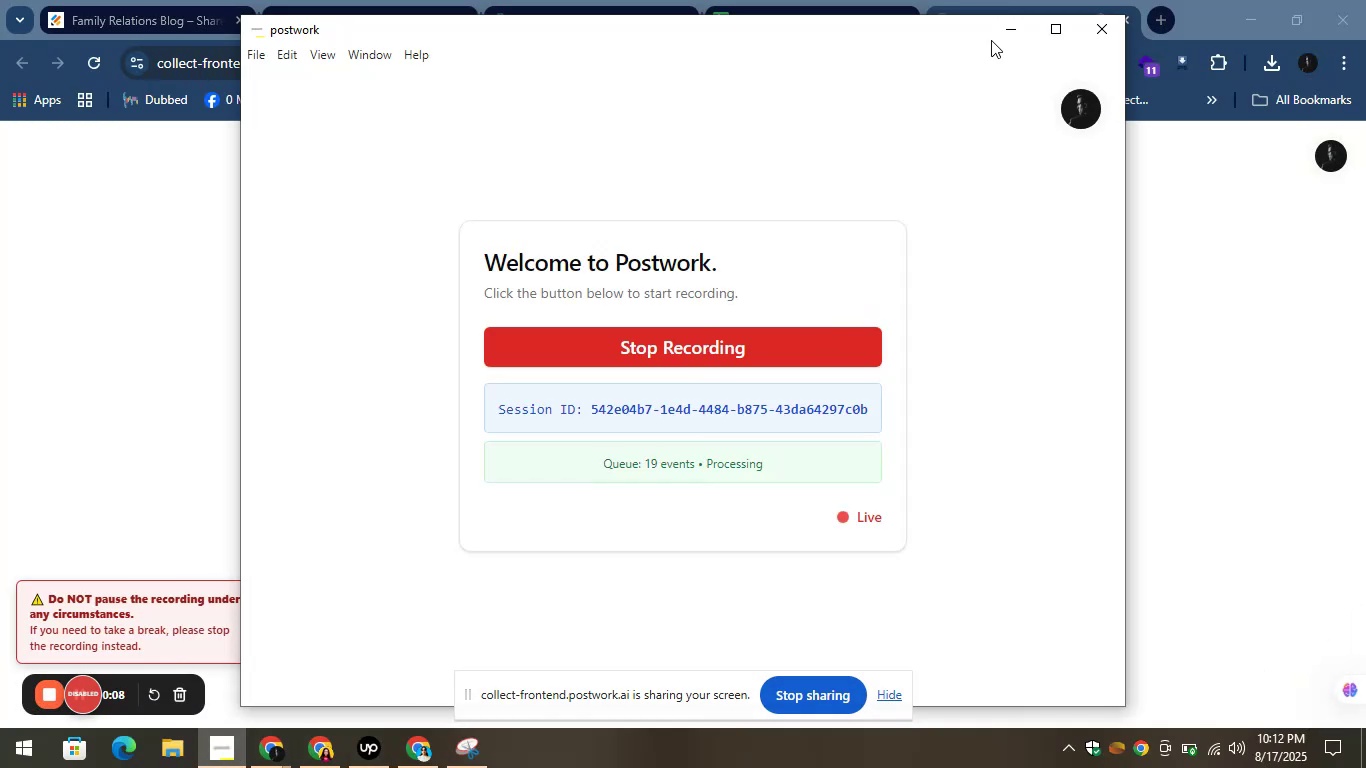 
left_click([1008, 28])
 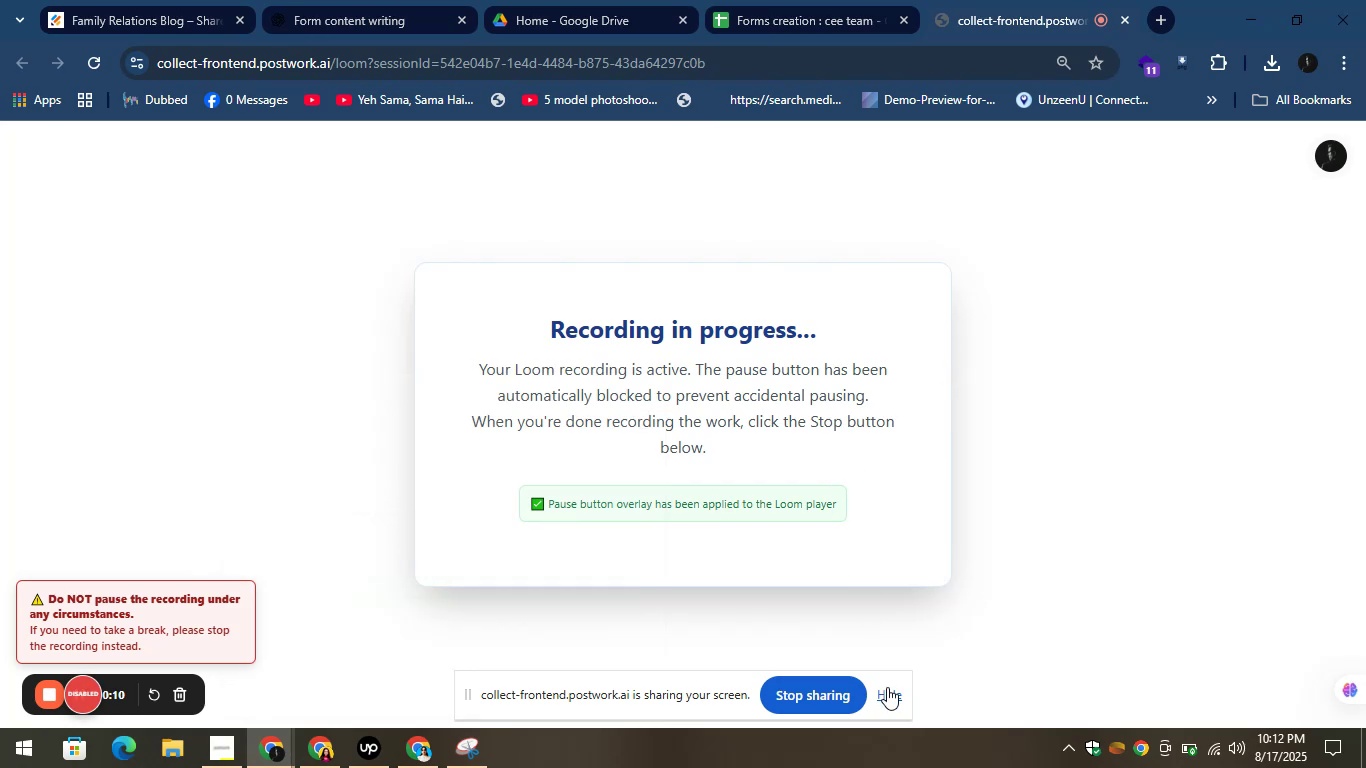 
left_click([893, 697])
 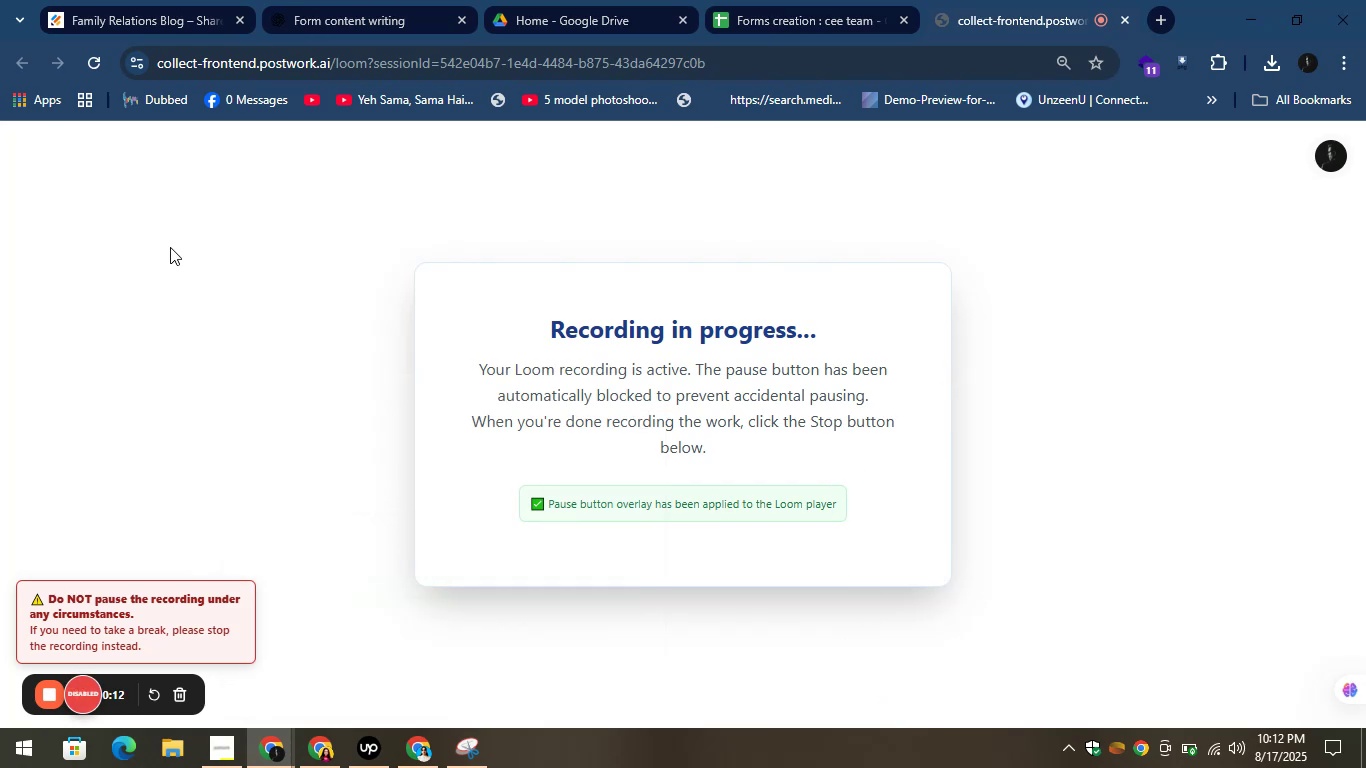 
left_click([156, 0])
 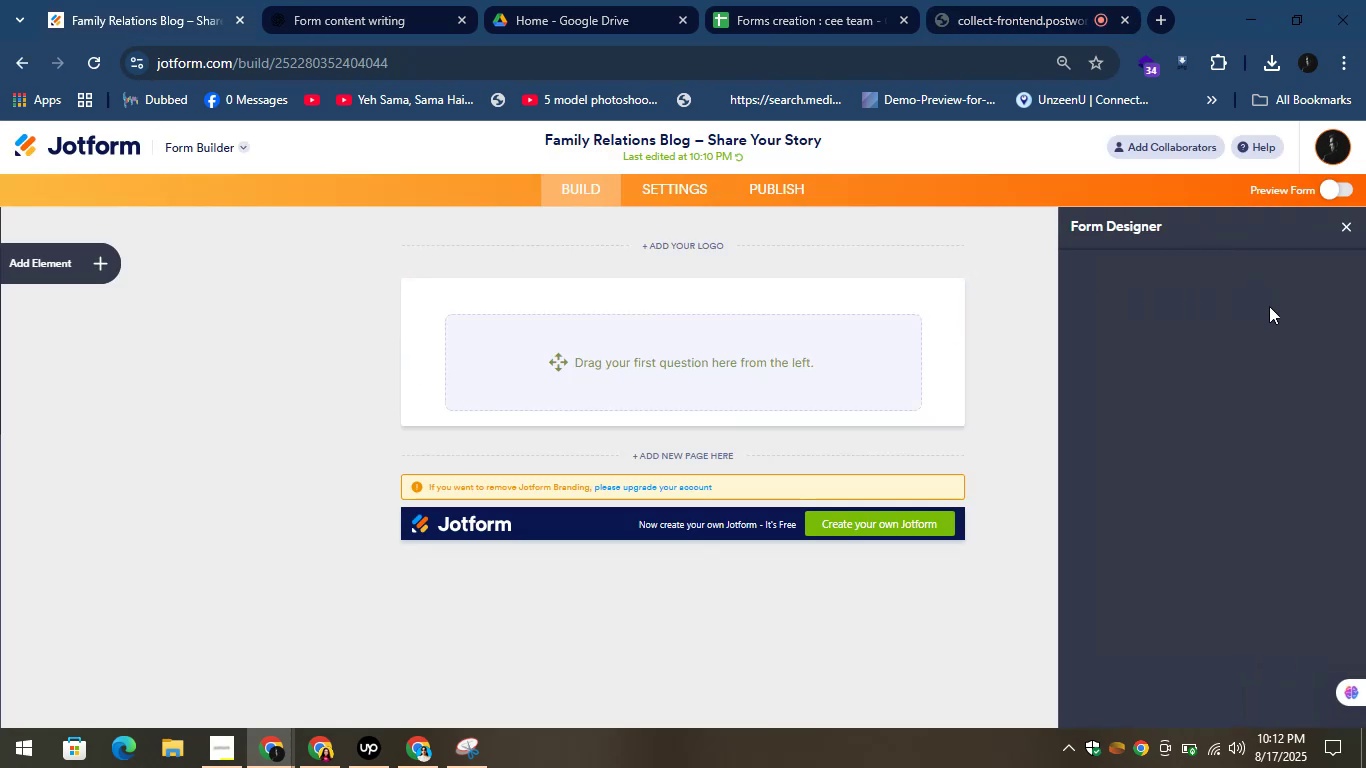 
left_click([1230, 265])
 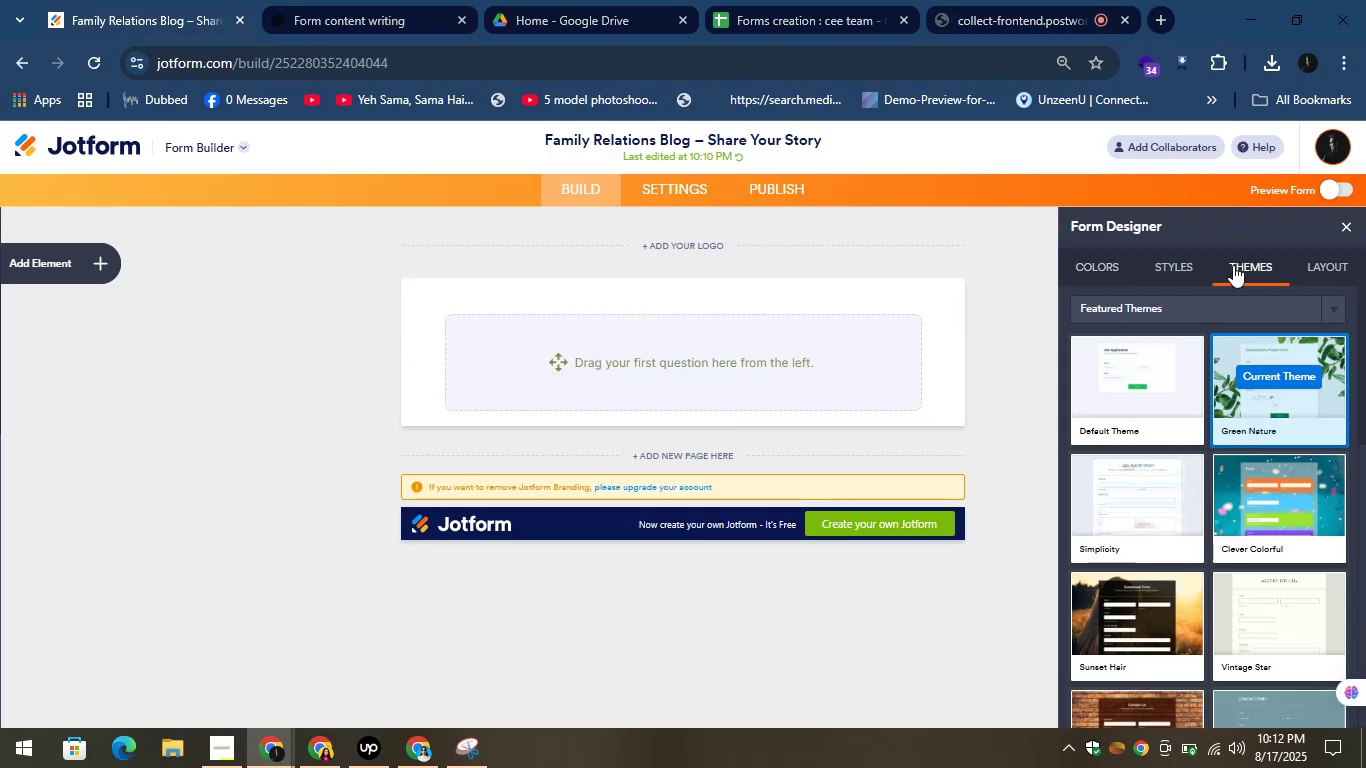 
scroll: coordinate [1252, 492], scroll_direction: down, amount: 3.0
 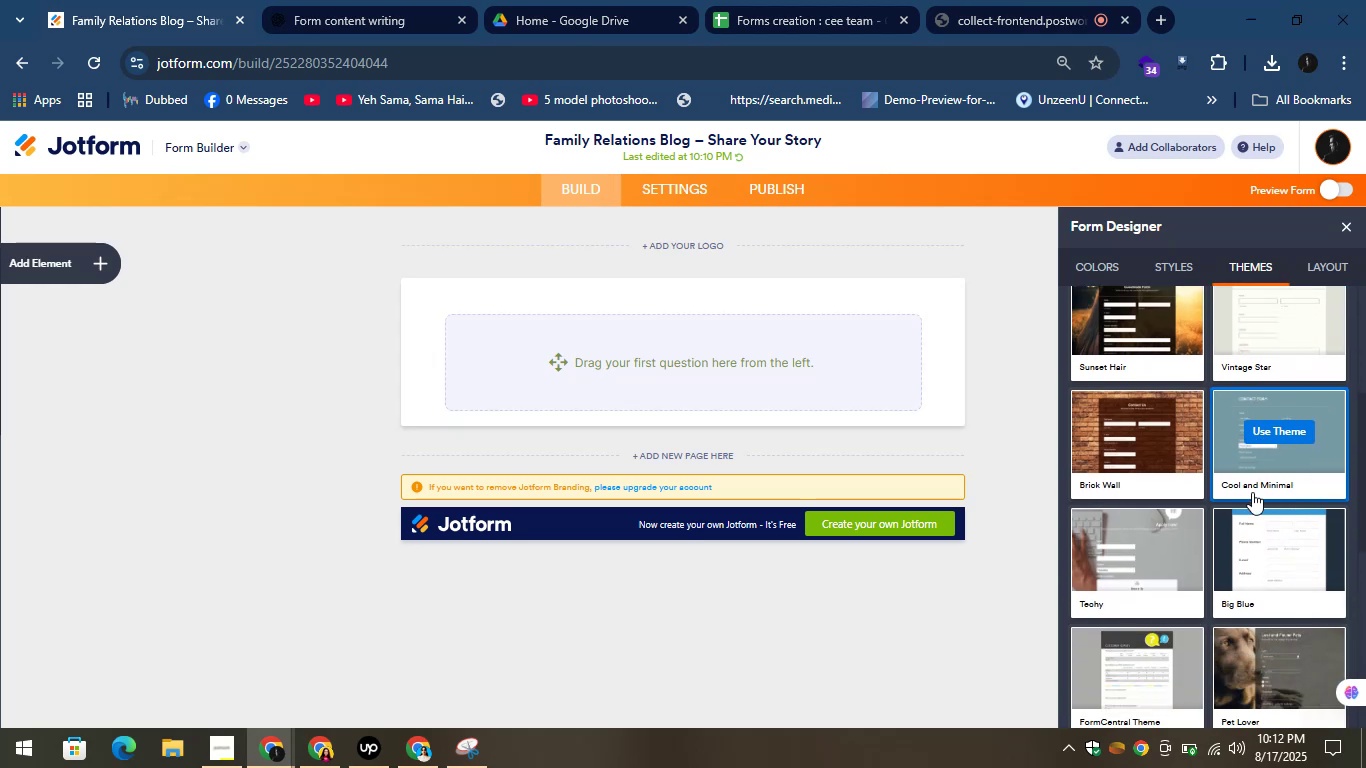 
scroll: coordinate [1252, 492], scroll_direction: up, amount: 4.0
 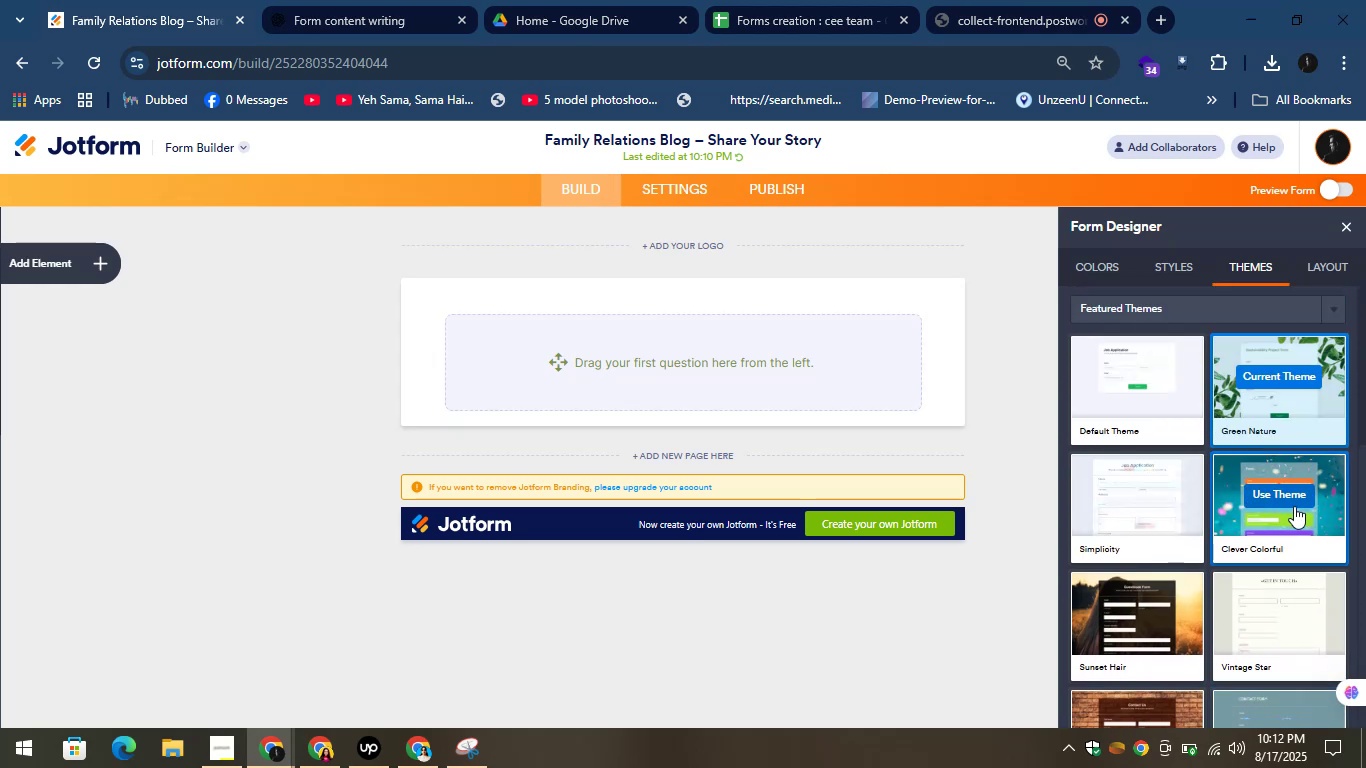 
mouse_move([1284, 427])
 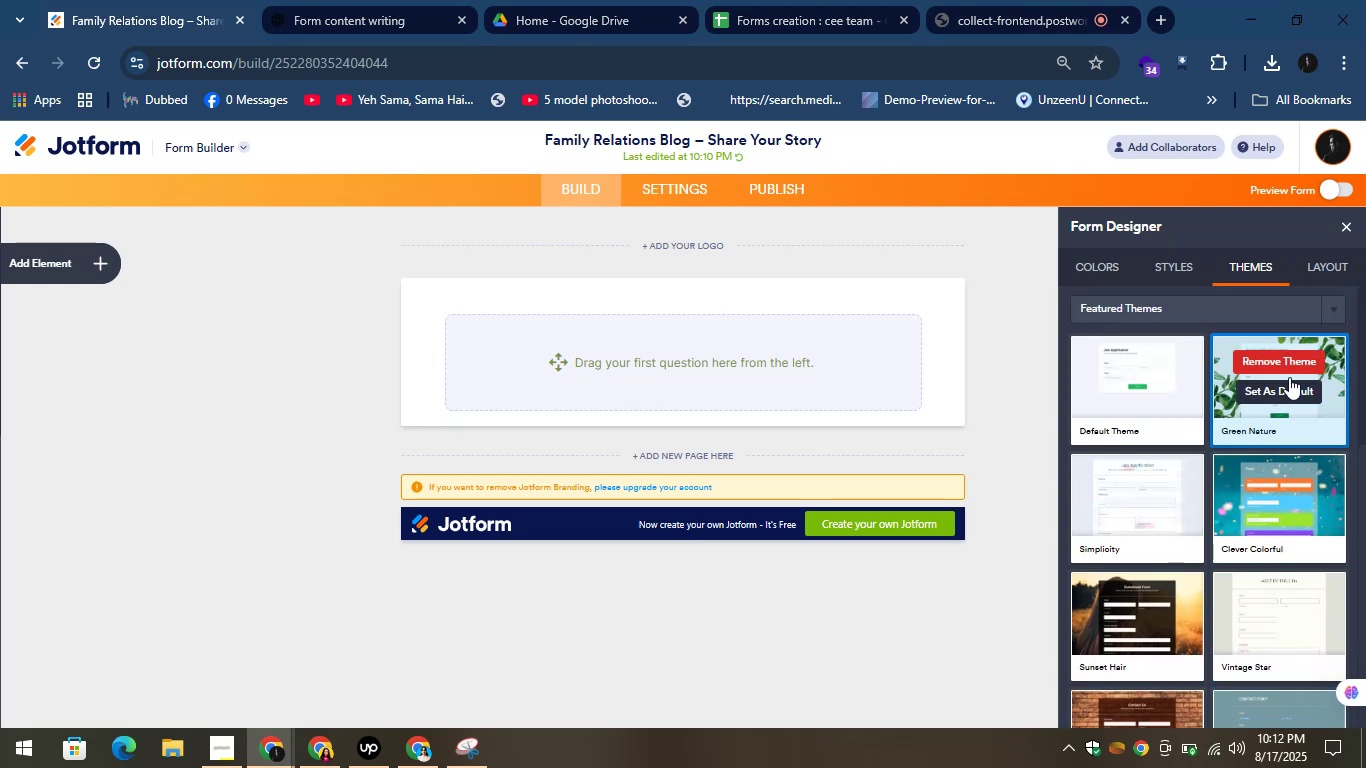 
left_click([1280, 354])
 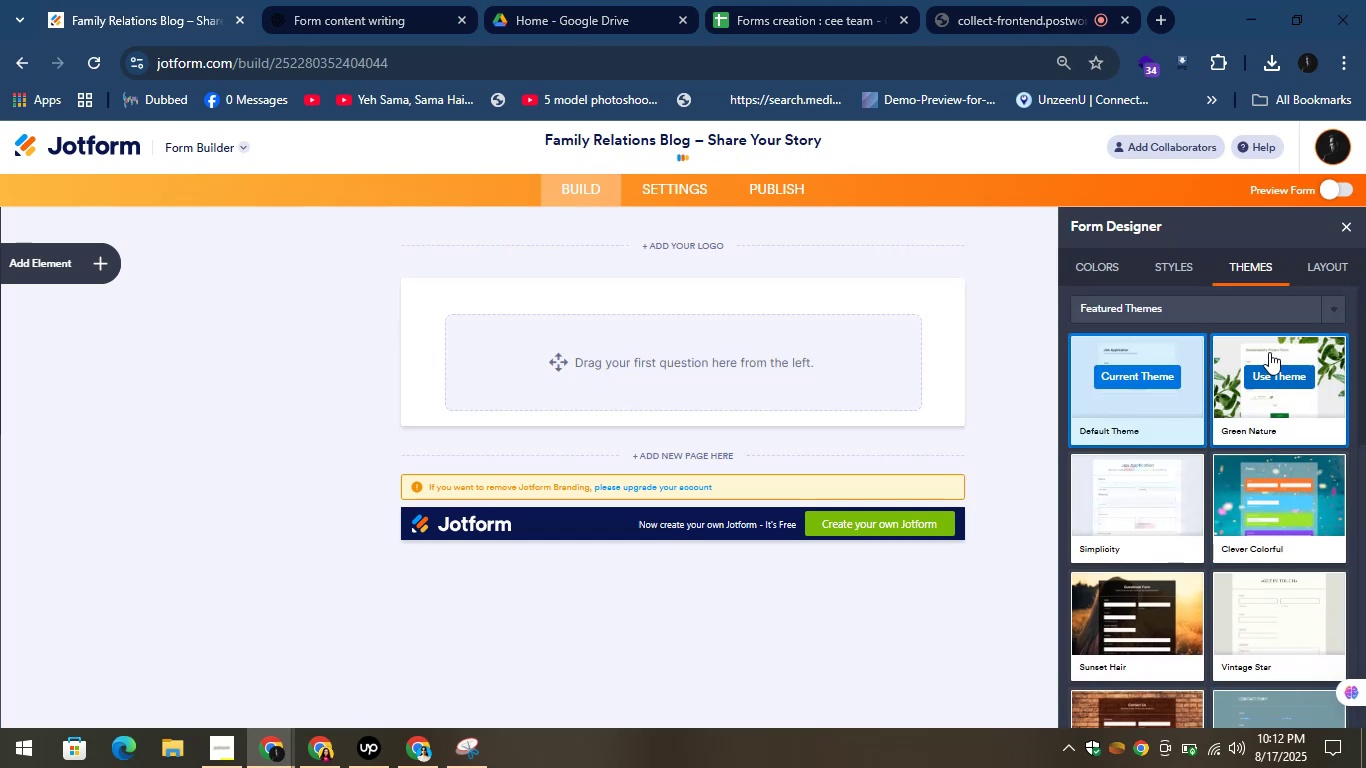 
left_click([1269, 372])
 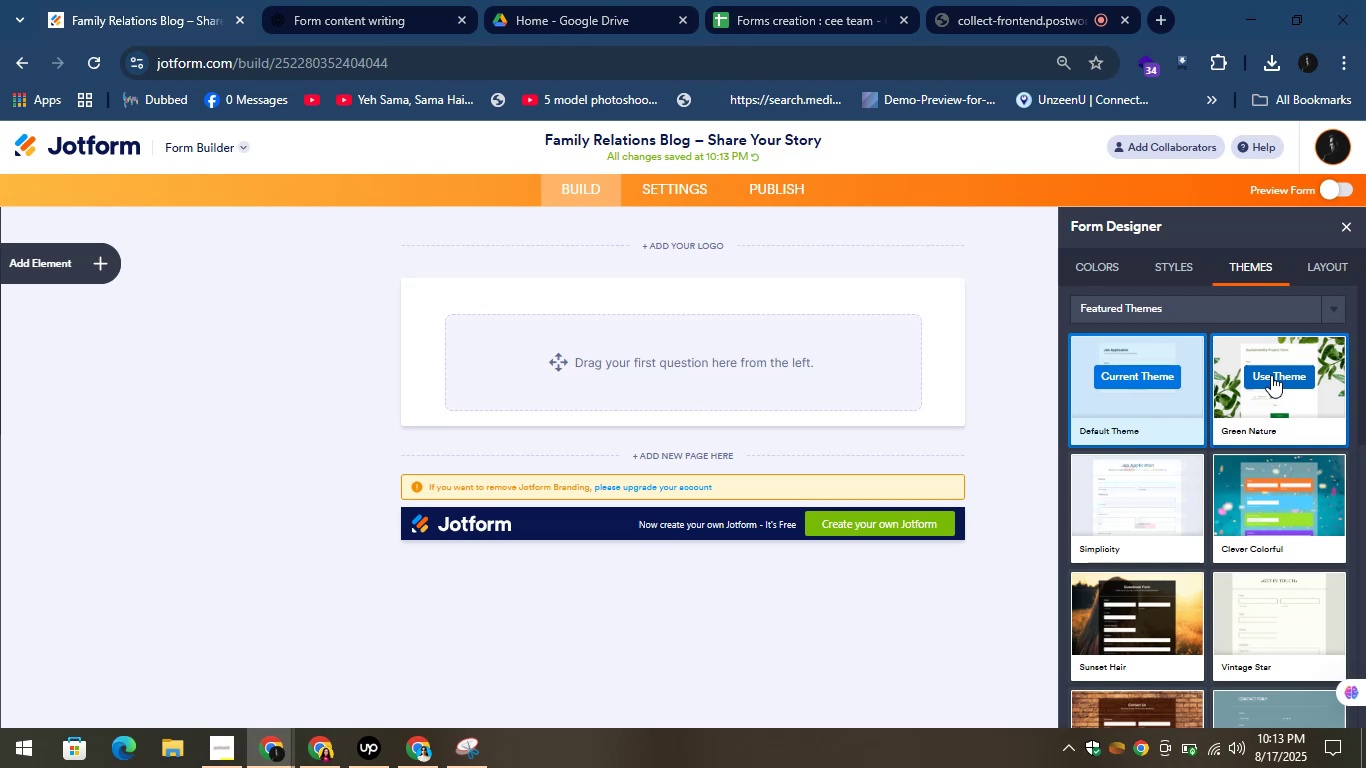 
wait(6.26)
 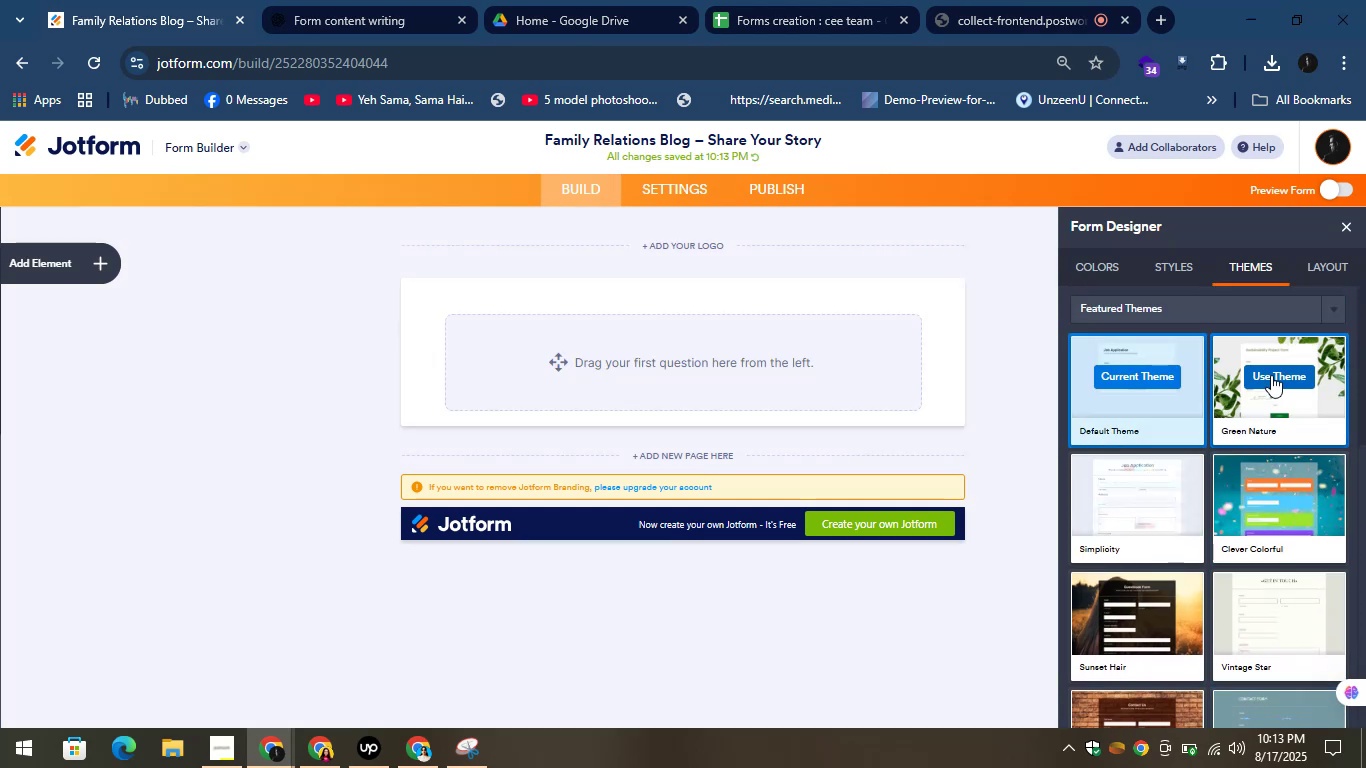 
left_click([1283, 379])
 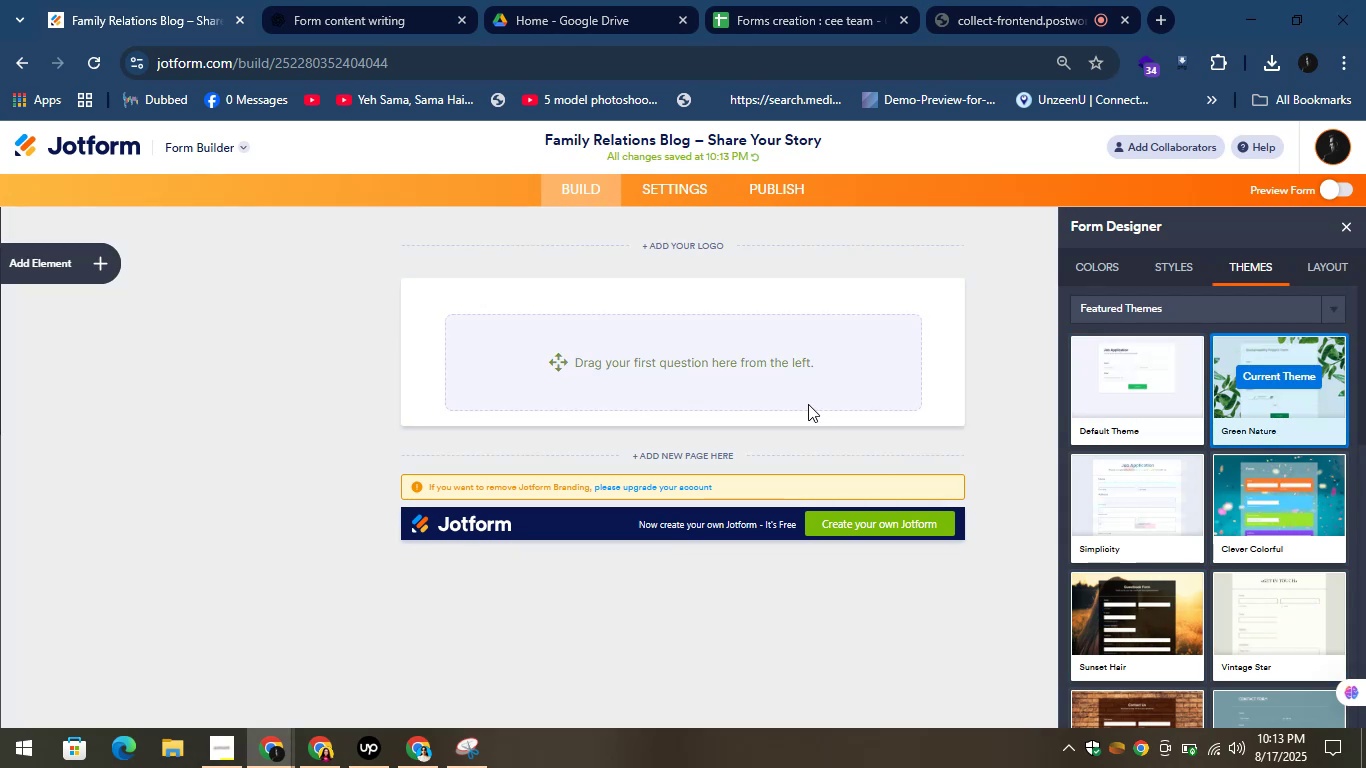 
scroll: coordinate [894, 294], scroll_direction: up, amount: 1.0
 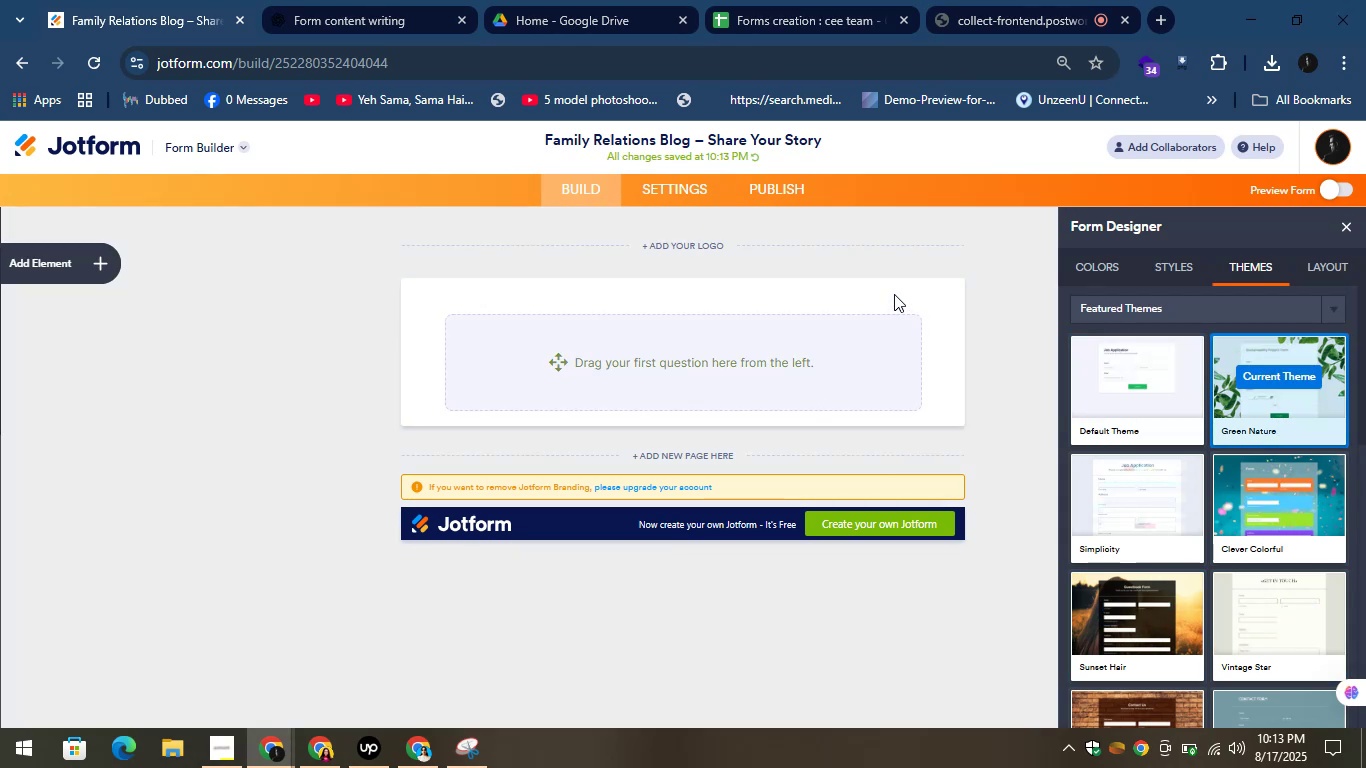 
scroll: coordinate [894, 294], scroll_direction: down, amount: 2.0
 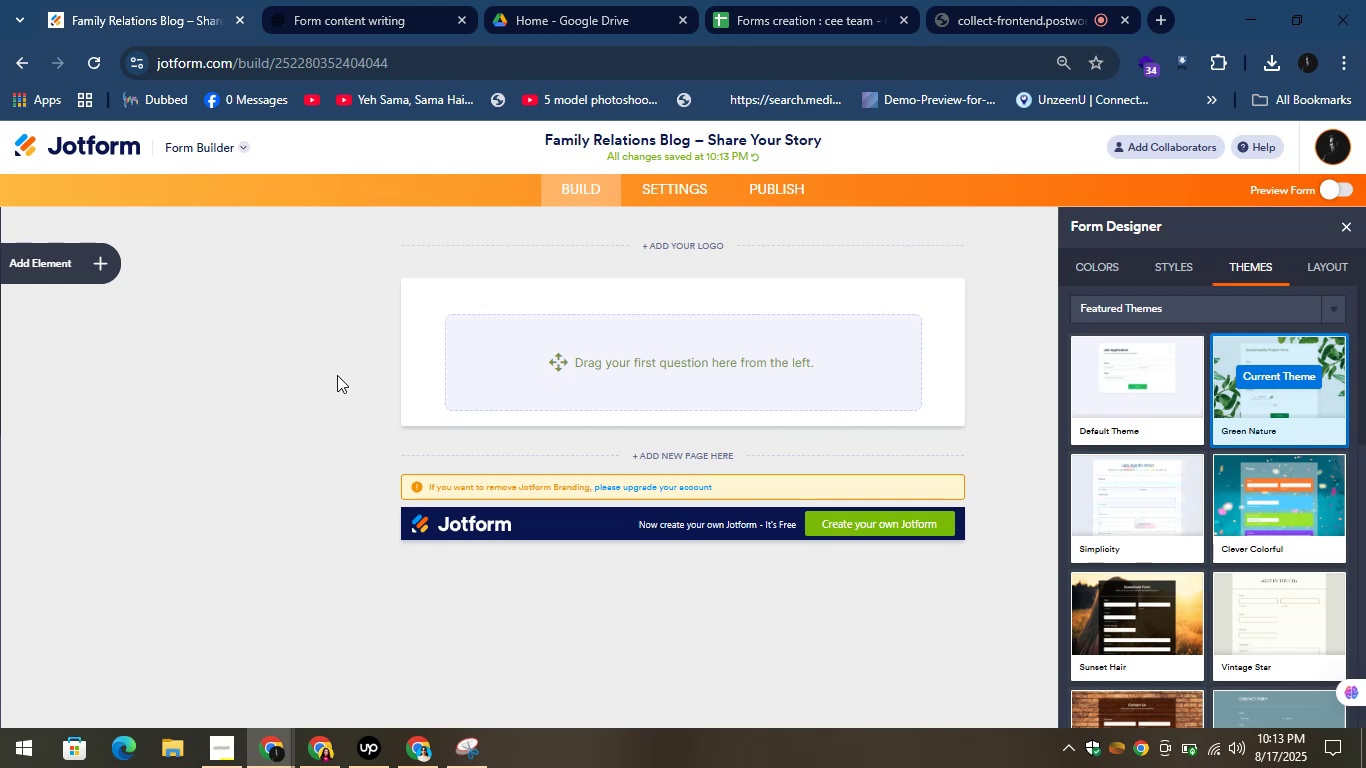 
wait(5.56)
 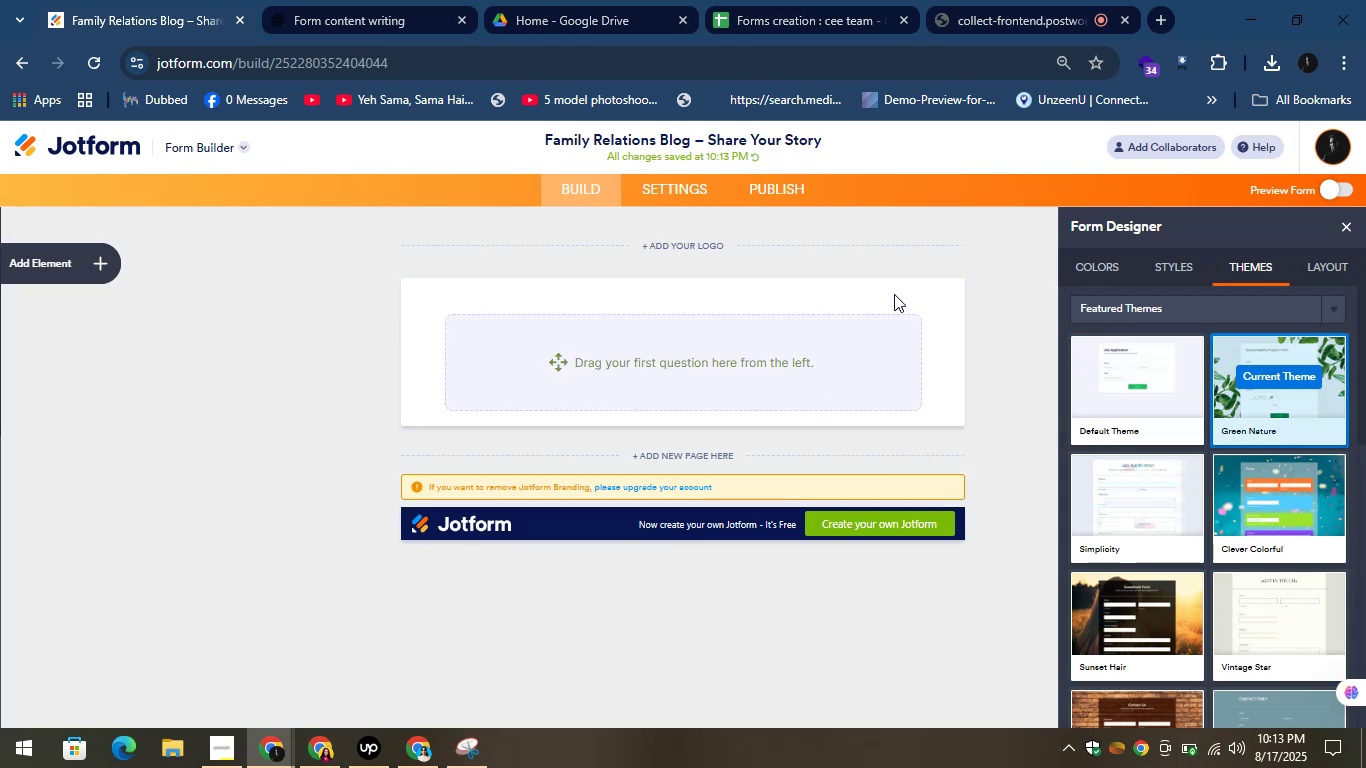 
scroll: coordinate [315, 370], scroll_direction: up, amount: 1.0
 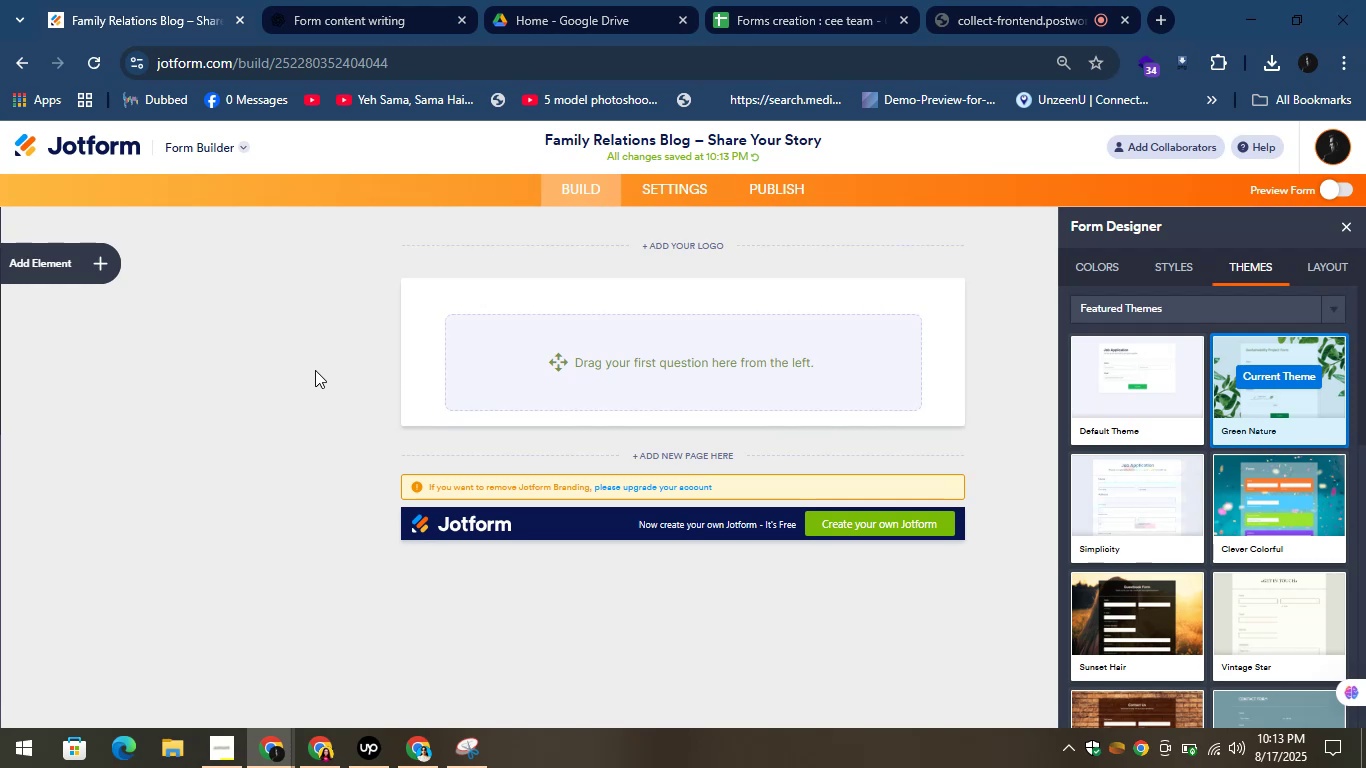 
scroll: coordinate [315, 370], scroll_direction: down, amount: 3.0
 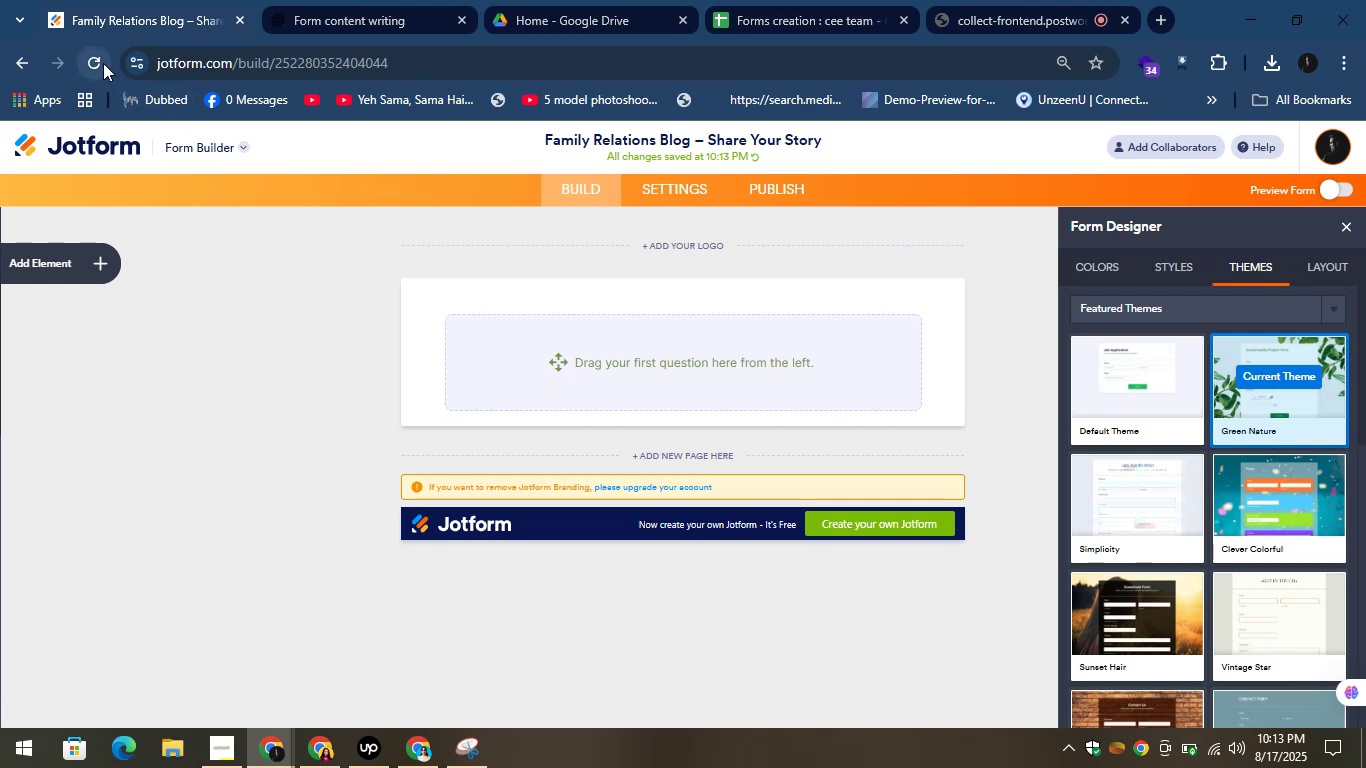 
left_click([101, 61])
 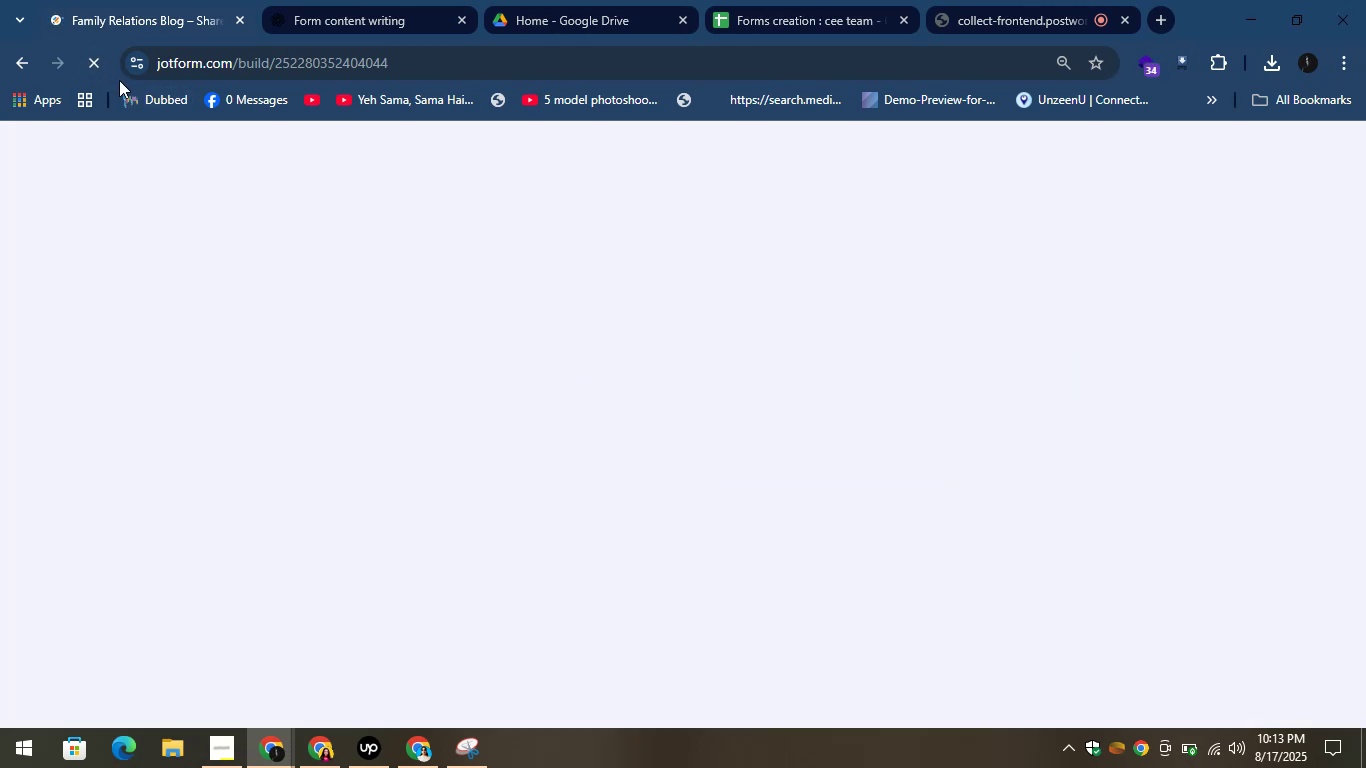 
mouse_move([148, 89])
 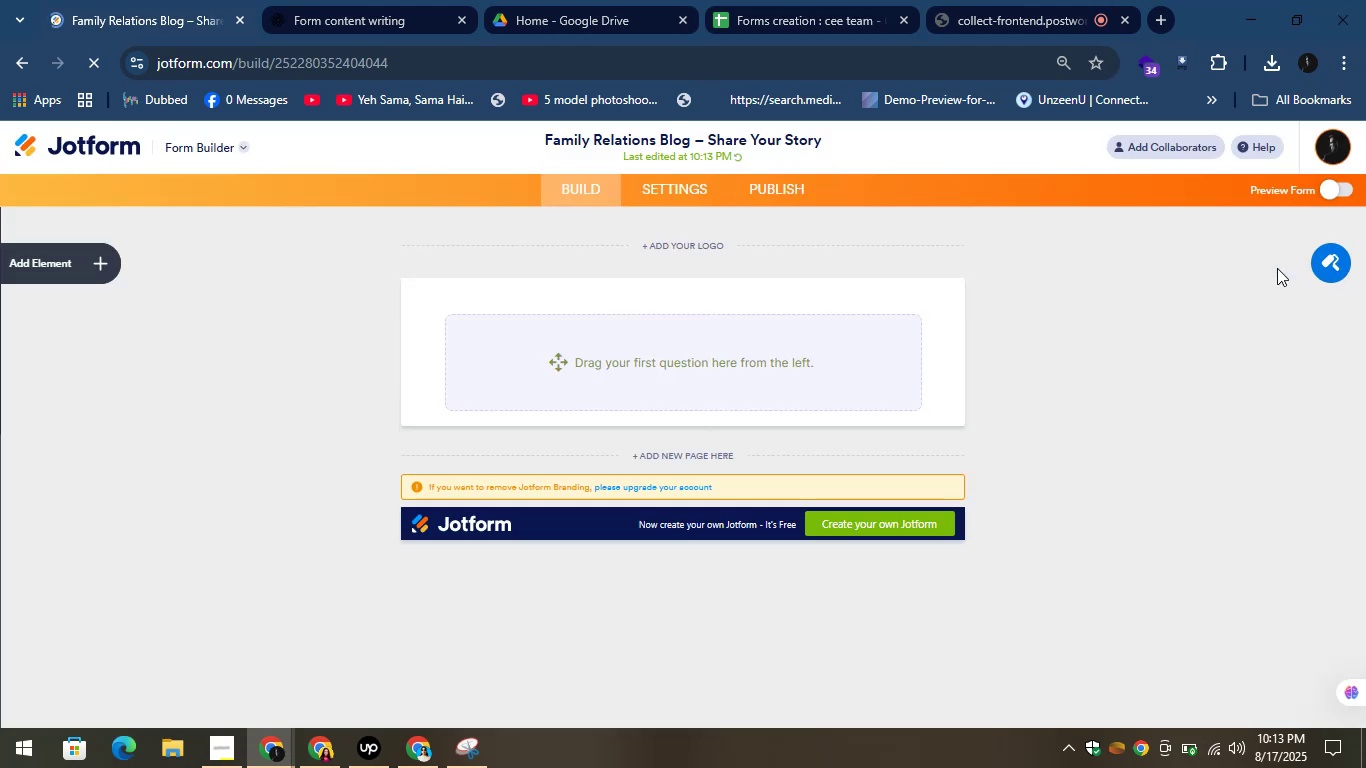 
left_click([1333, 259])
 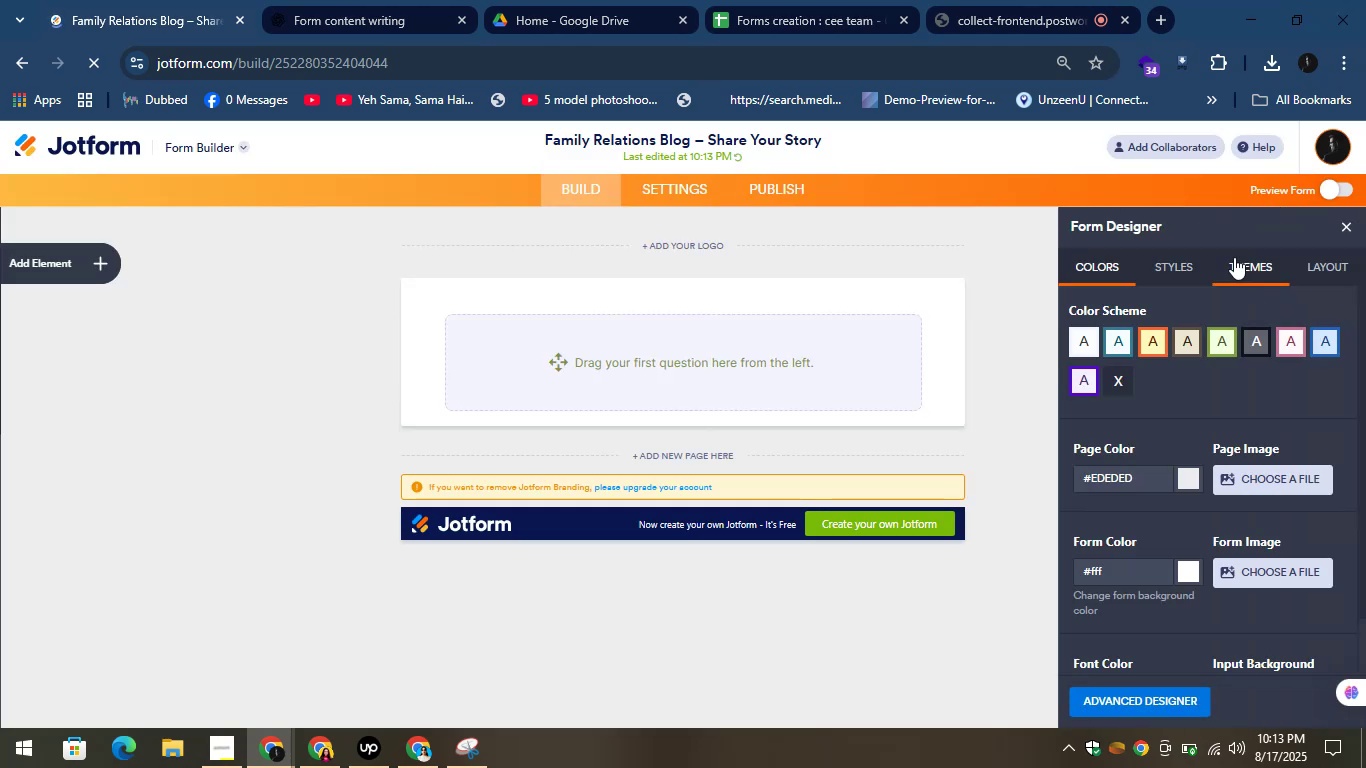 
left_click([1239, 256])
 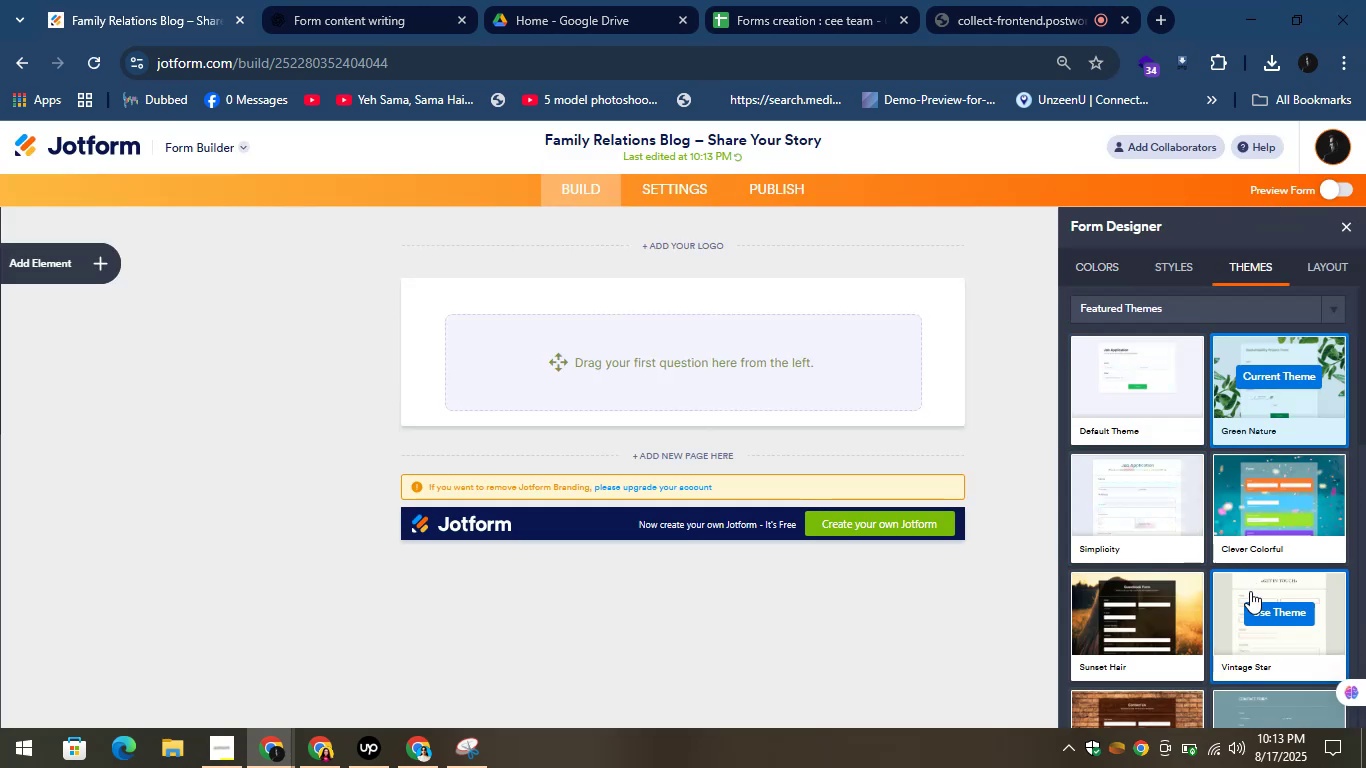 
left_click([1129, 613])
 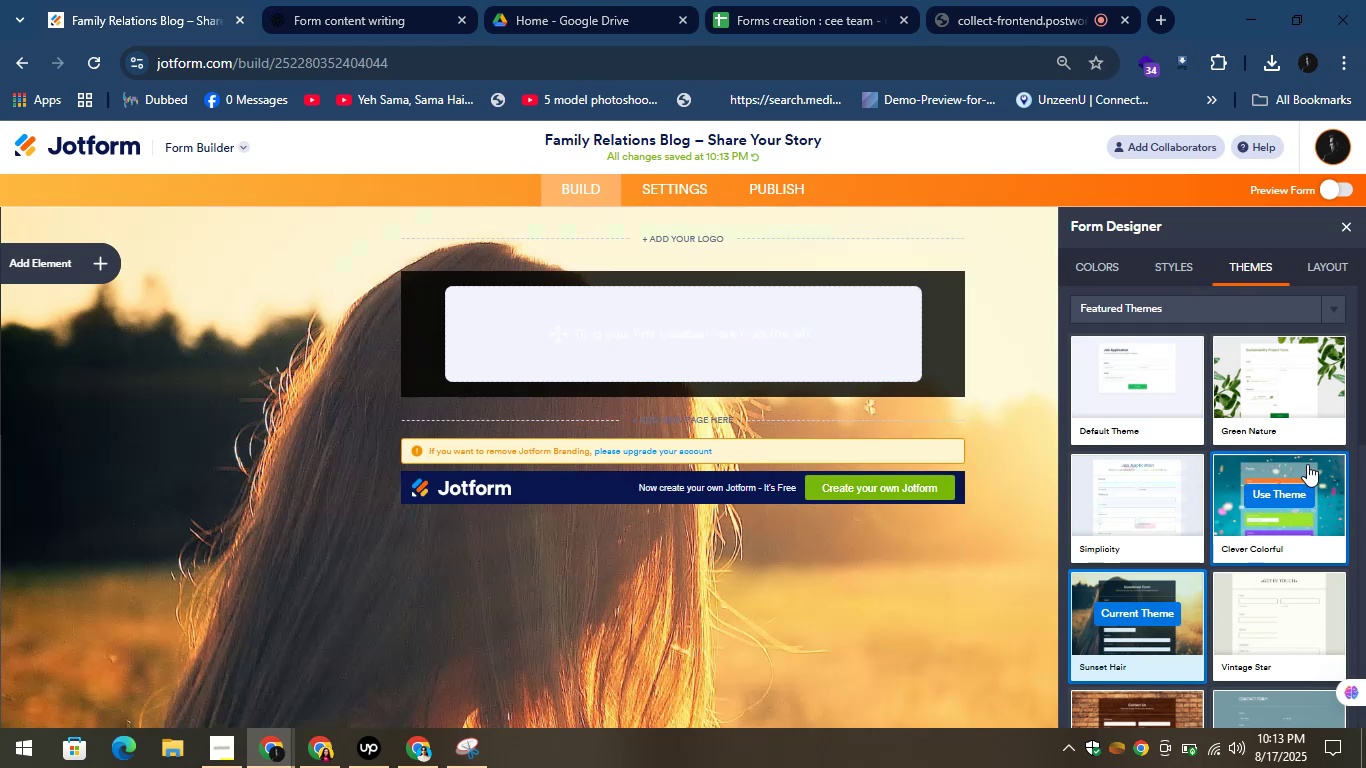 
left_click([1282, 375])
 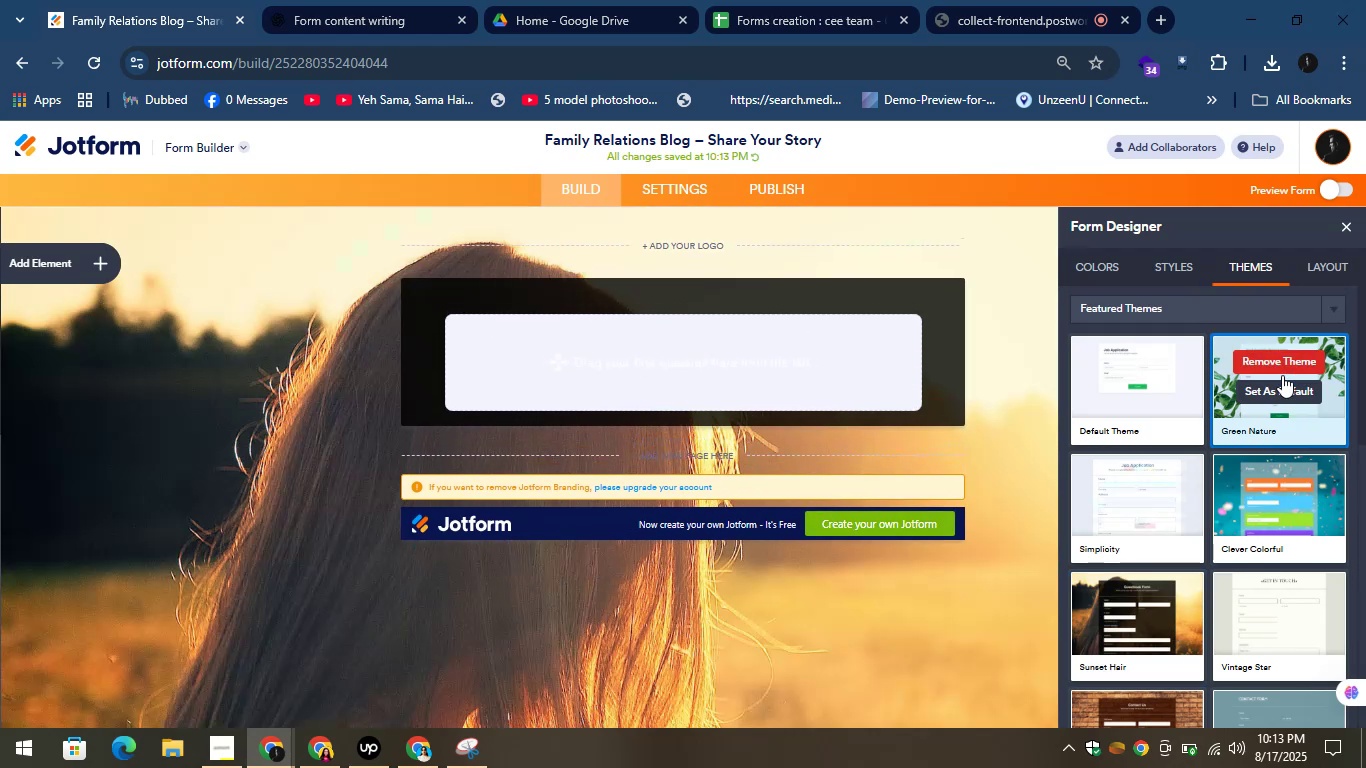 
mouse_move([1263, 469])
 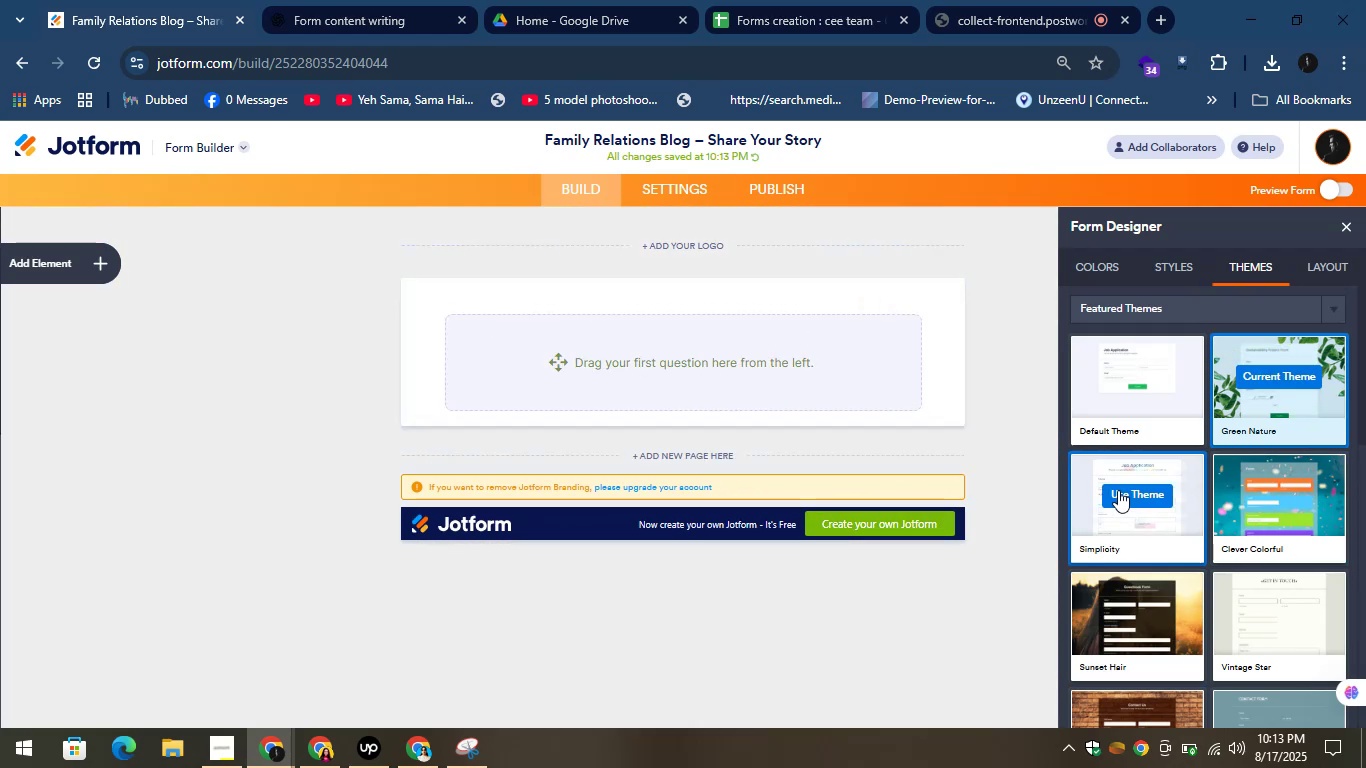 
scroll: coordinate [1236, 584], scroll_direction: down, amount: 1.0
 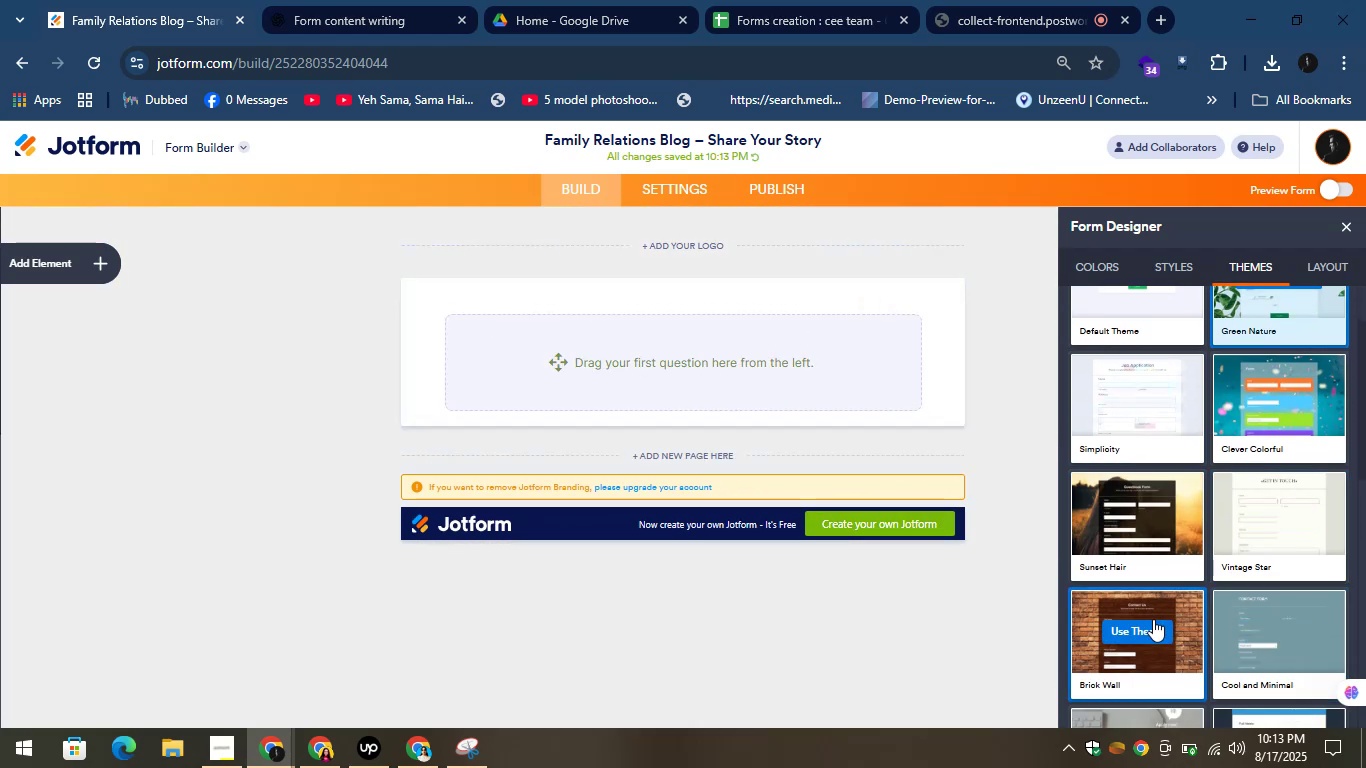 
left_click([1153, 621])
 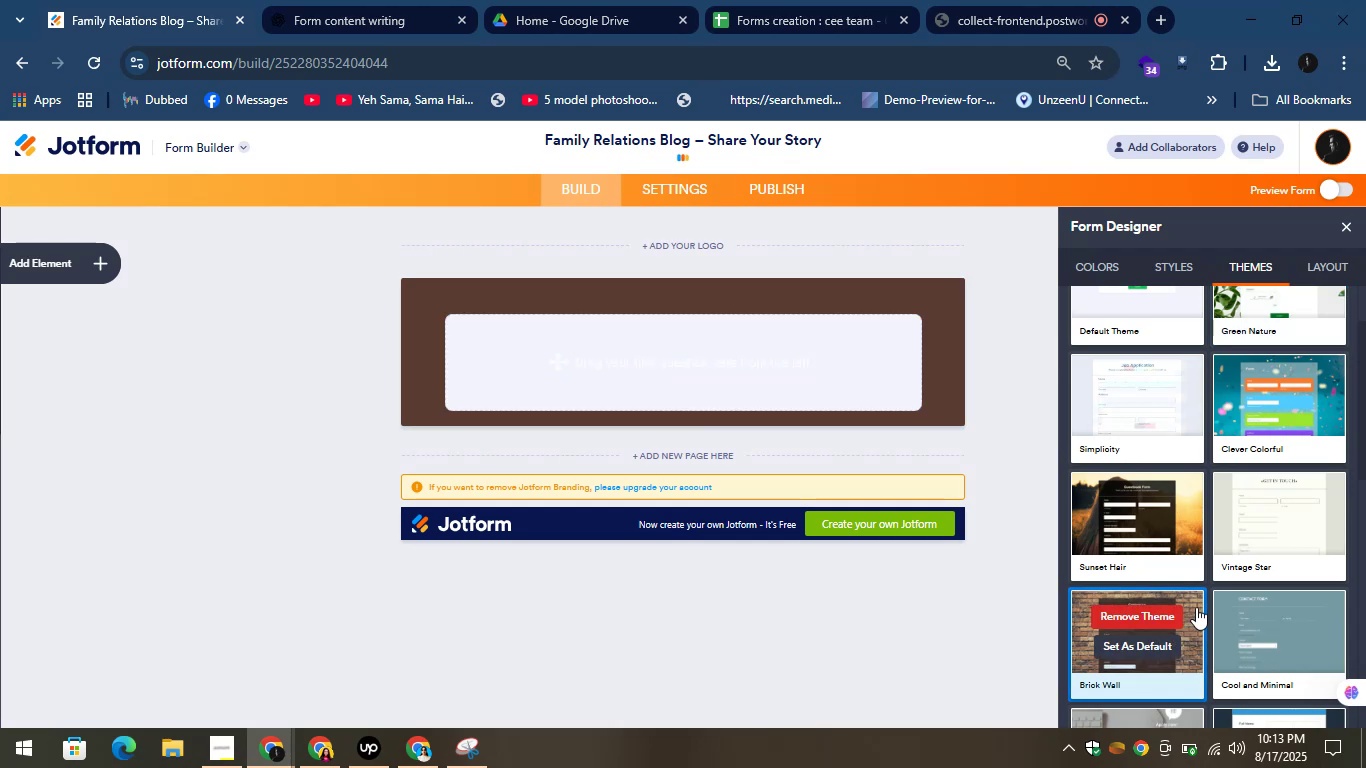 
scroll: coordinate [1249, 559], scroll_direction: down, amount: 5.0
 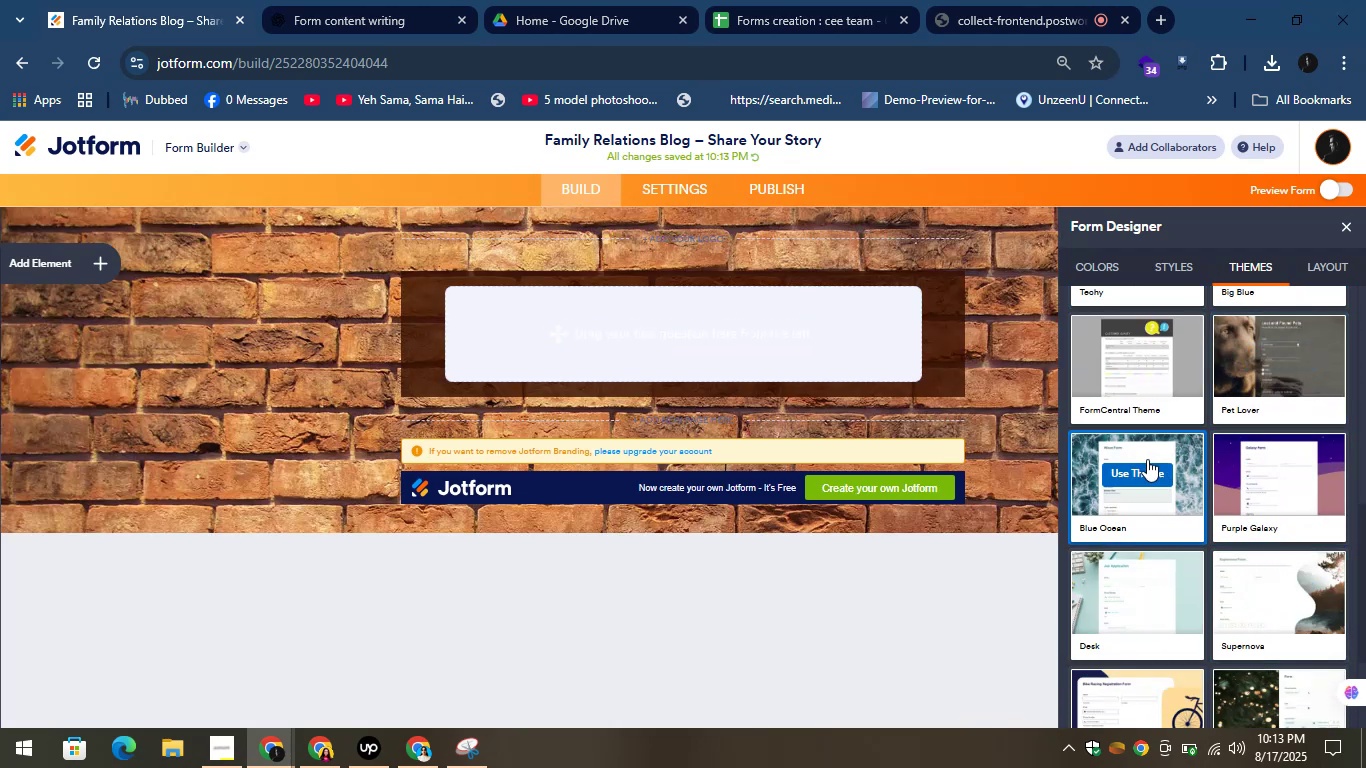 
left_click([1154, 473])
 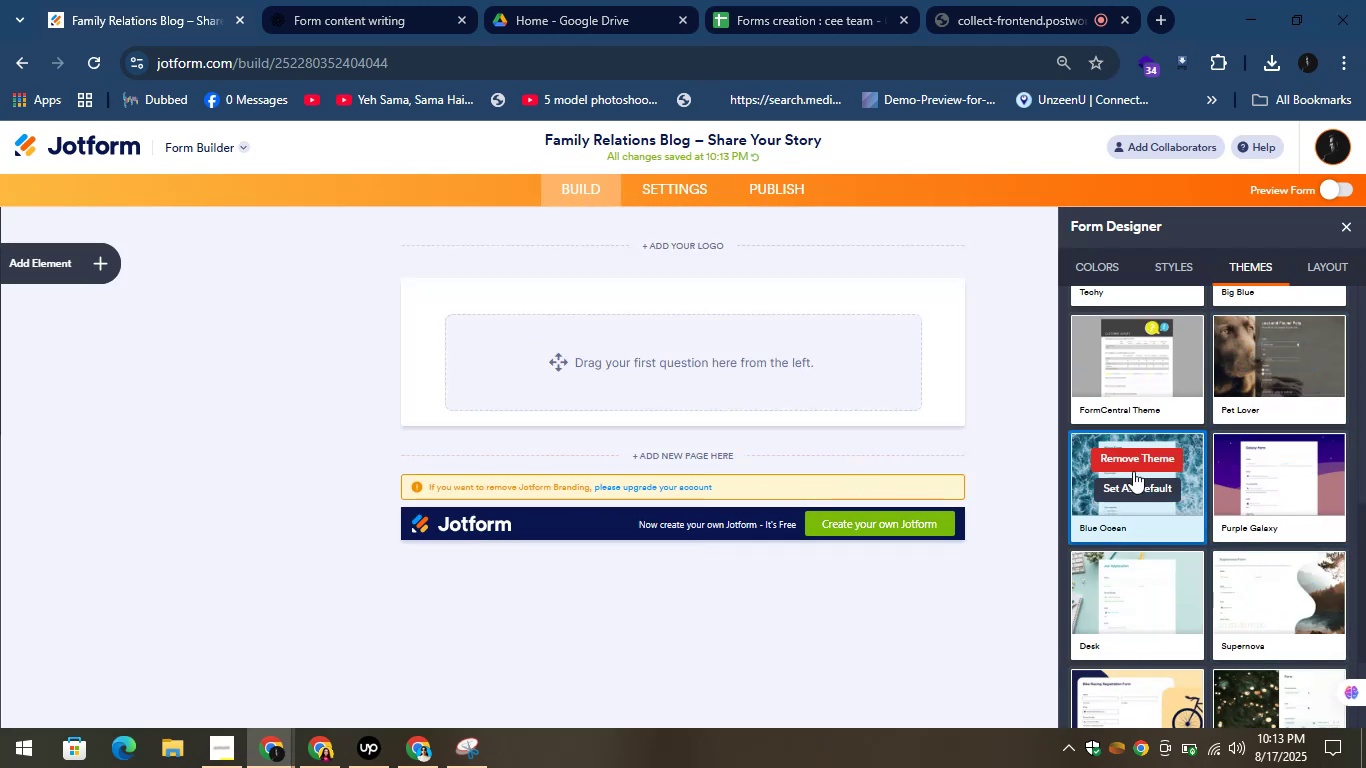 
scroll: coordinate [1255, 498], scroll_direction: down, amount: 1.0
 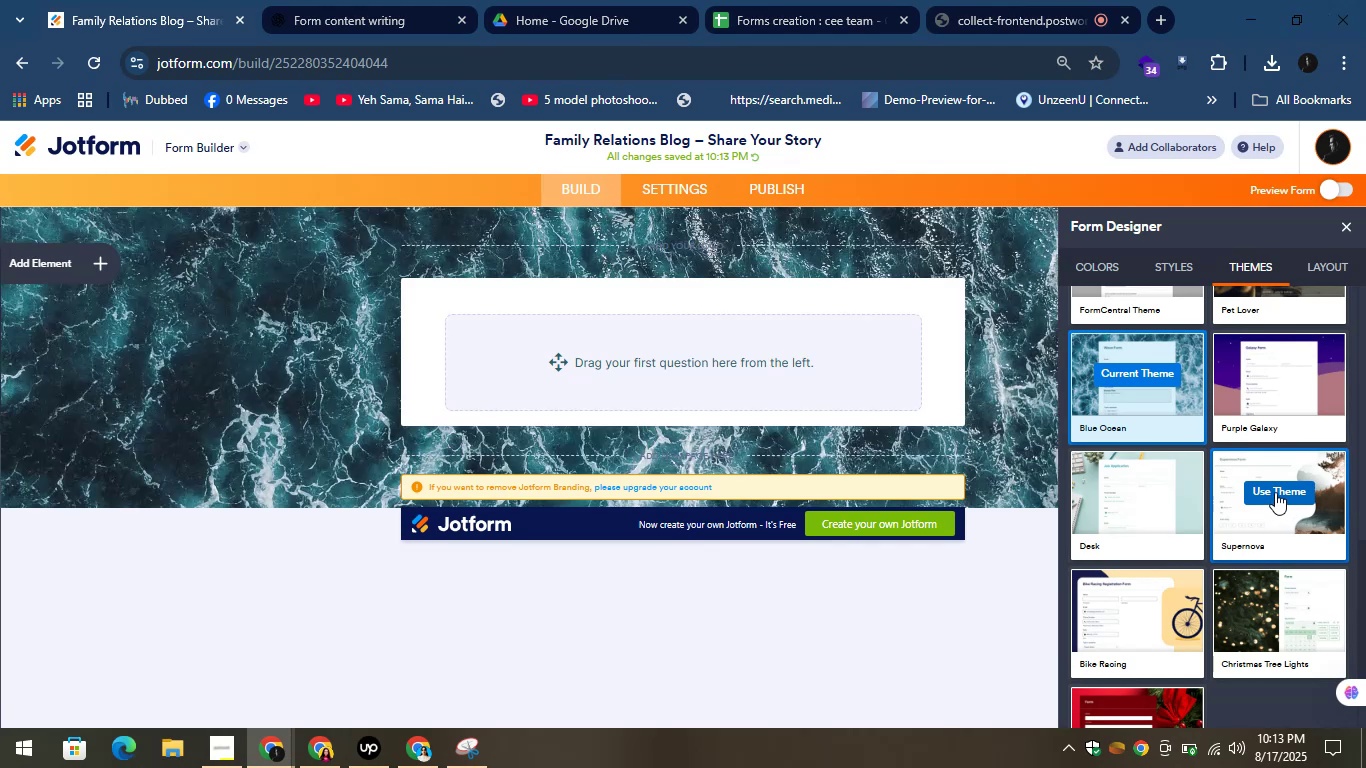 
left_click([1275, 492])
 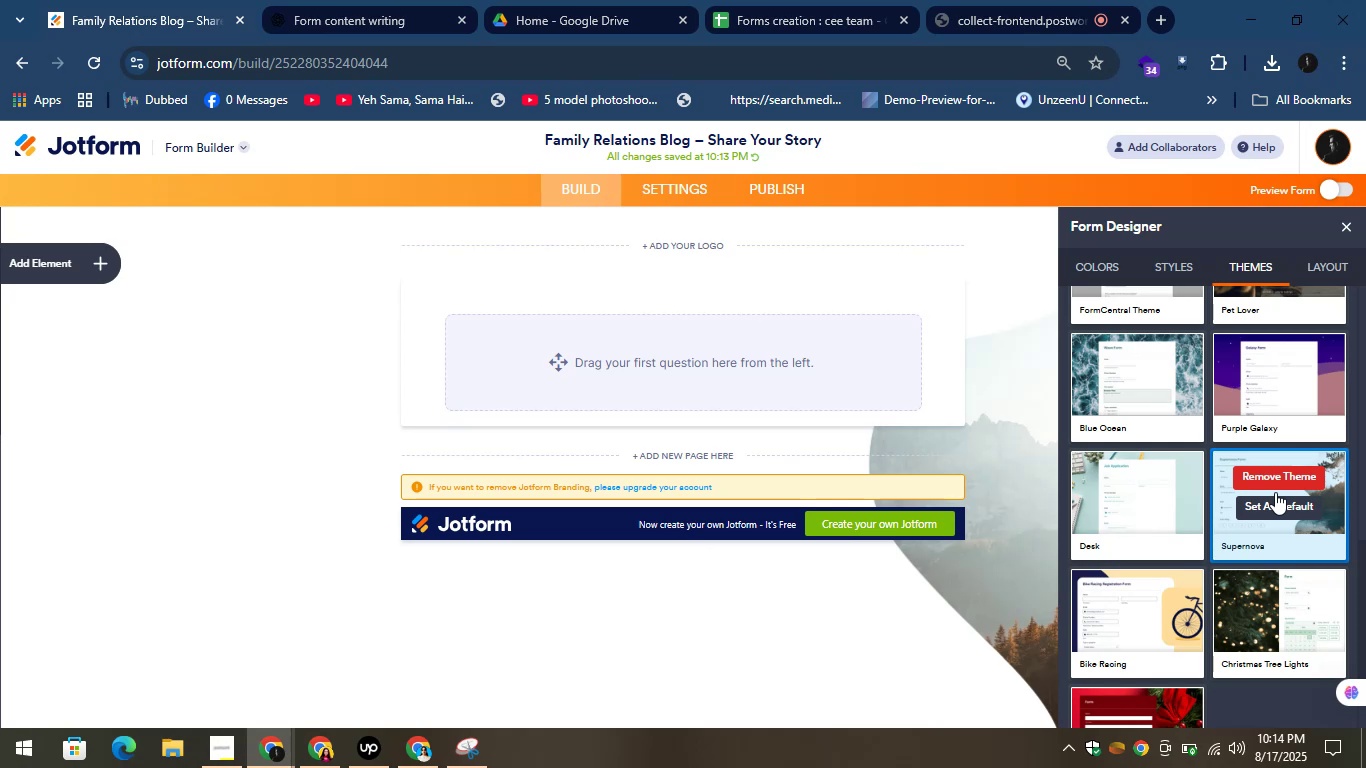 
wait(14.22)
 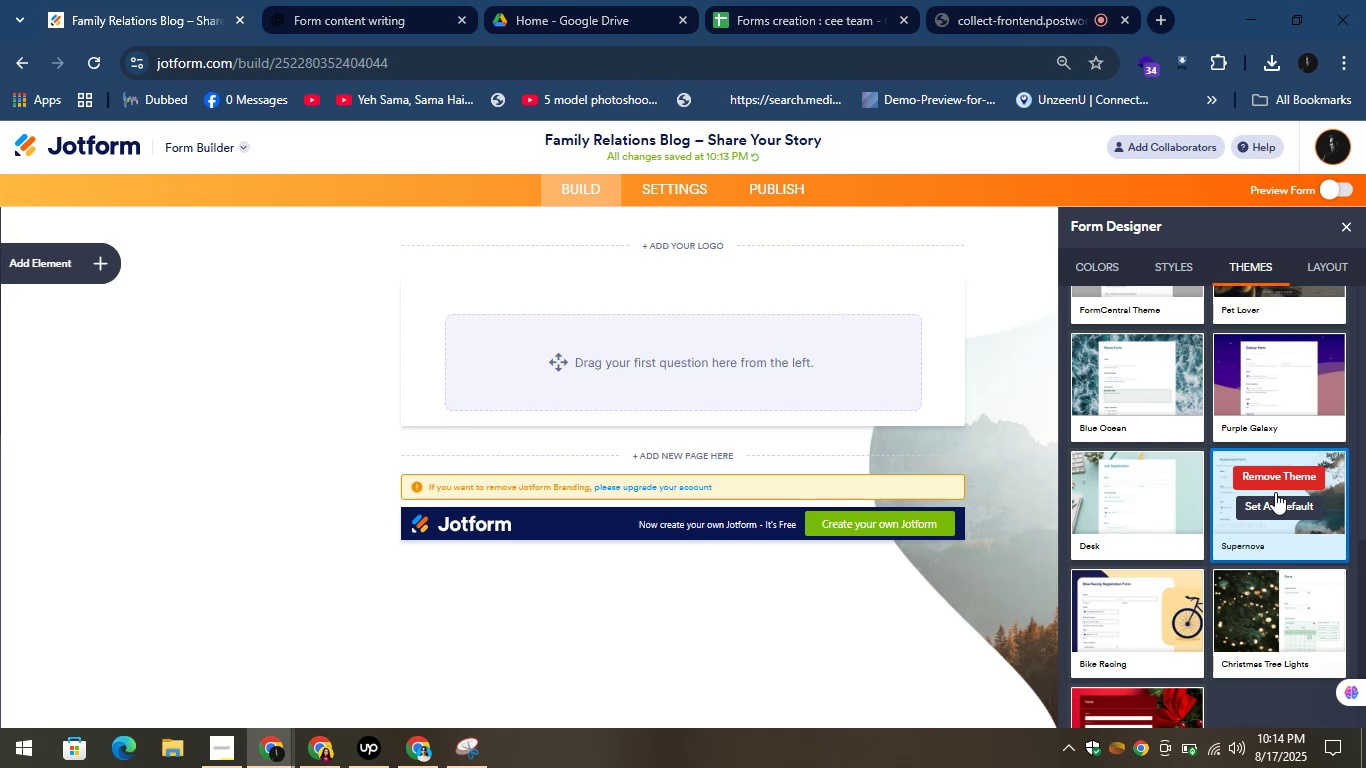 
scroll: coordinate [1261, 387], scroll_direction: down, amount: 2.0
 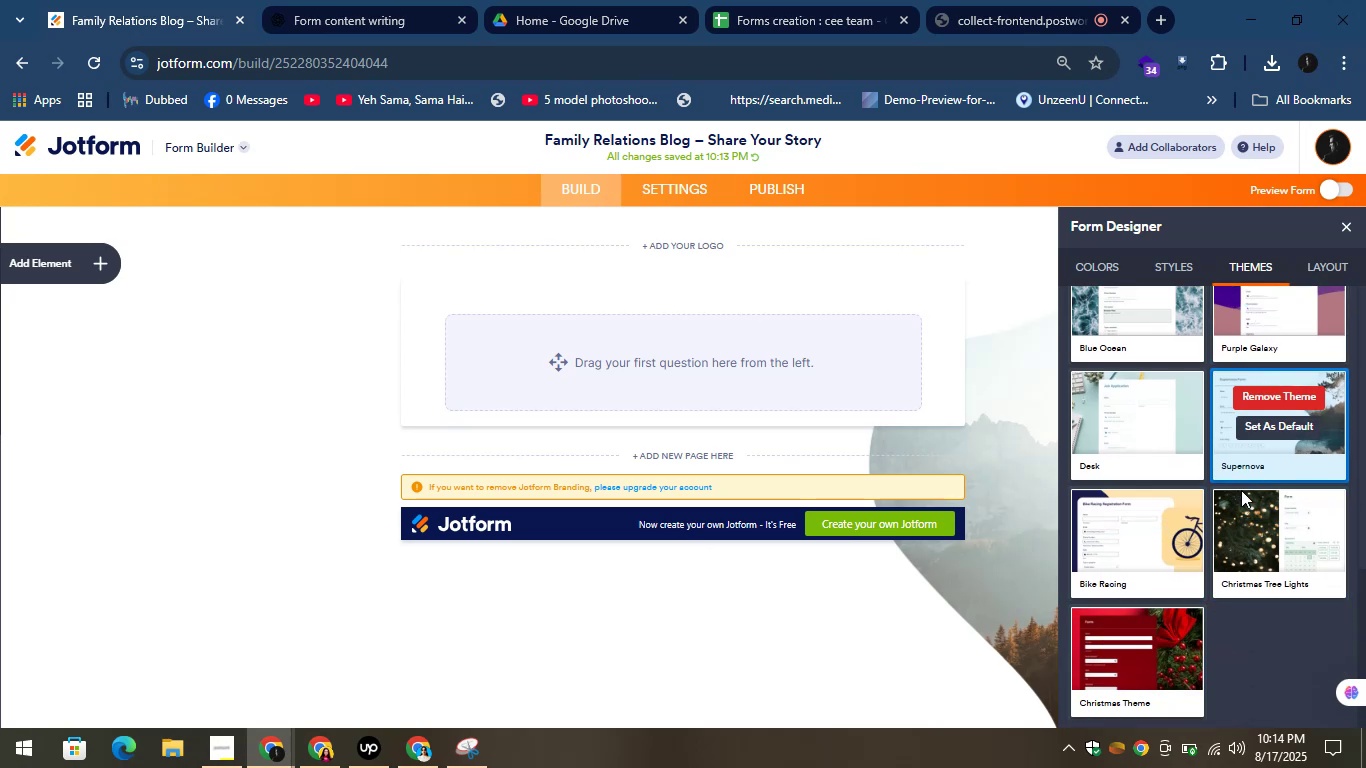 
left_click([1260, 530])
 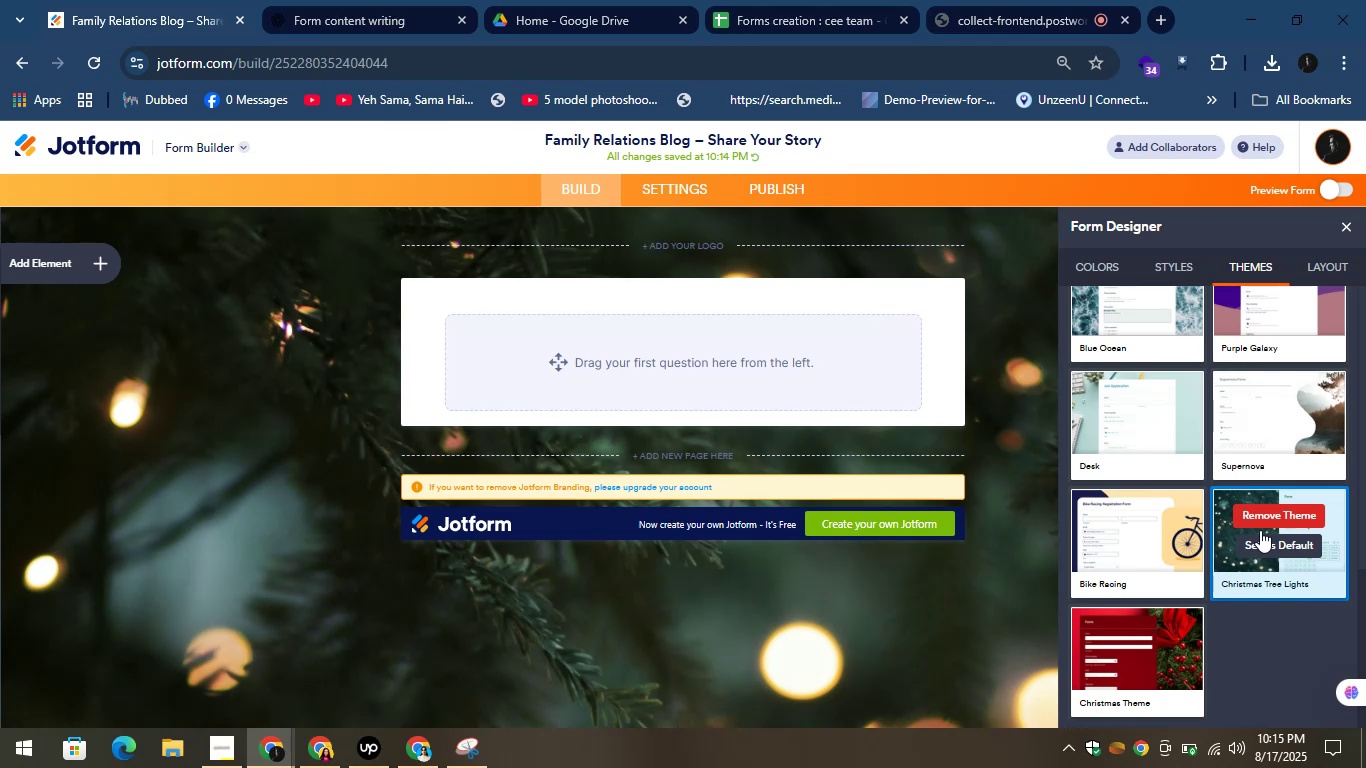 
wait(61.98)
 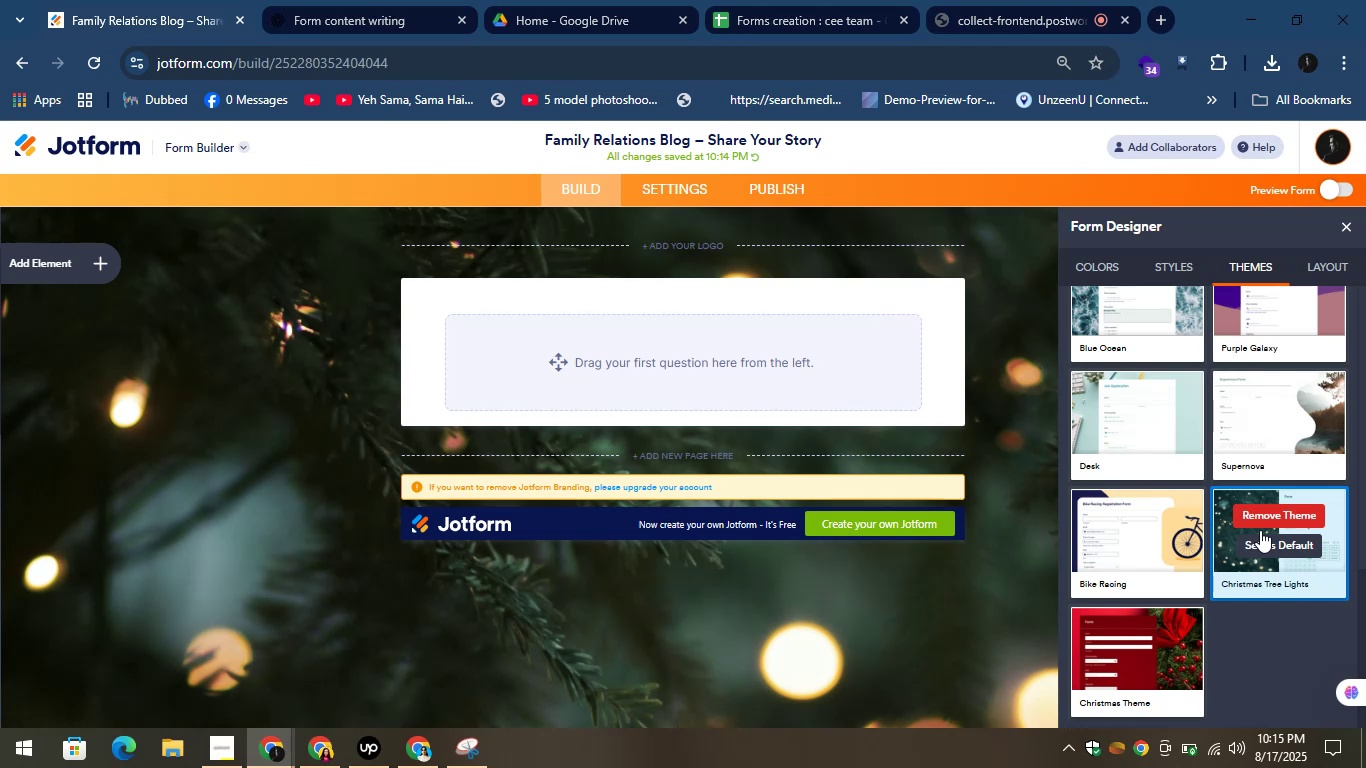 
right_click([1365, 402])
 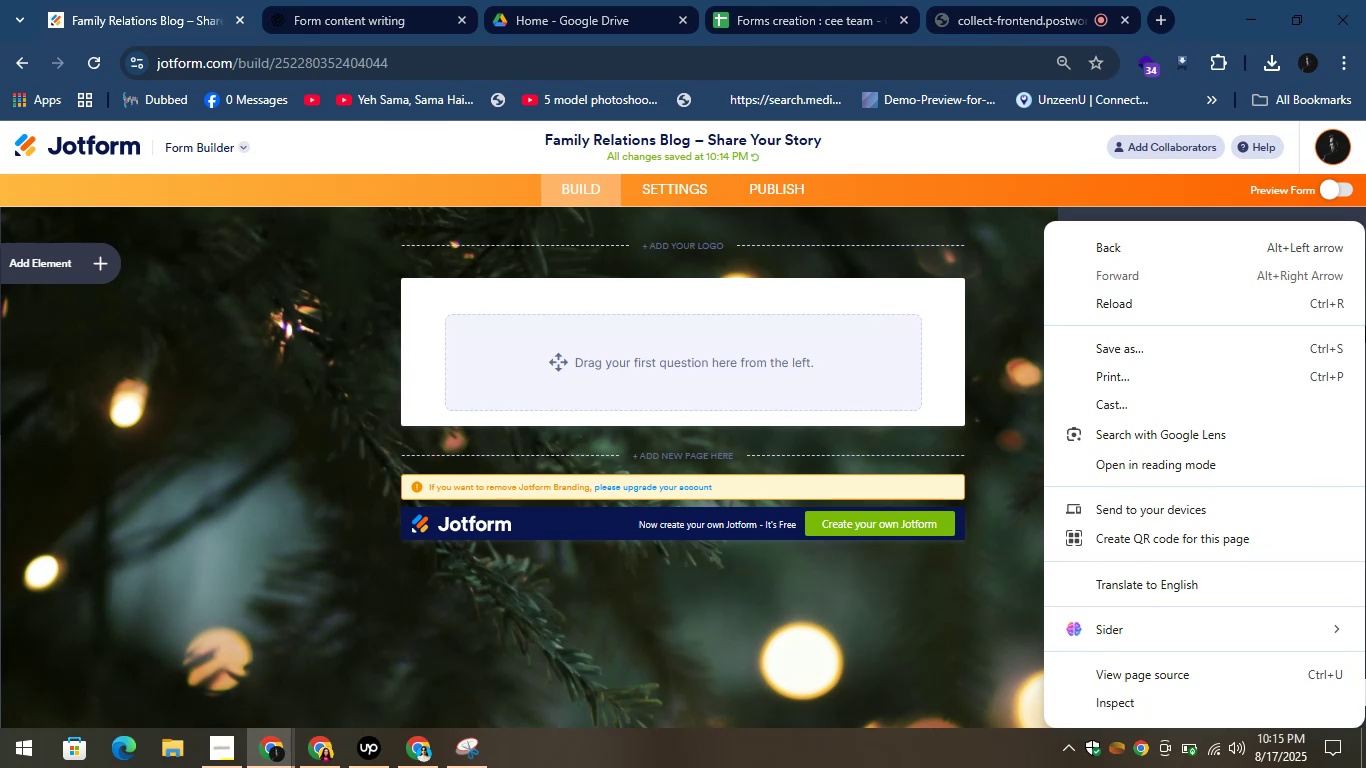 
wait(16.02)
 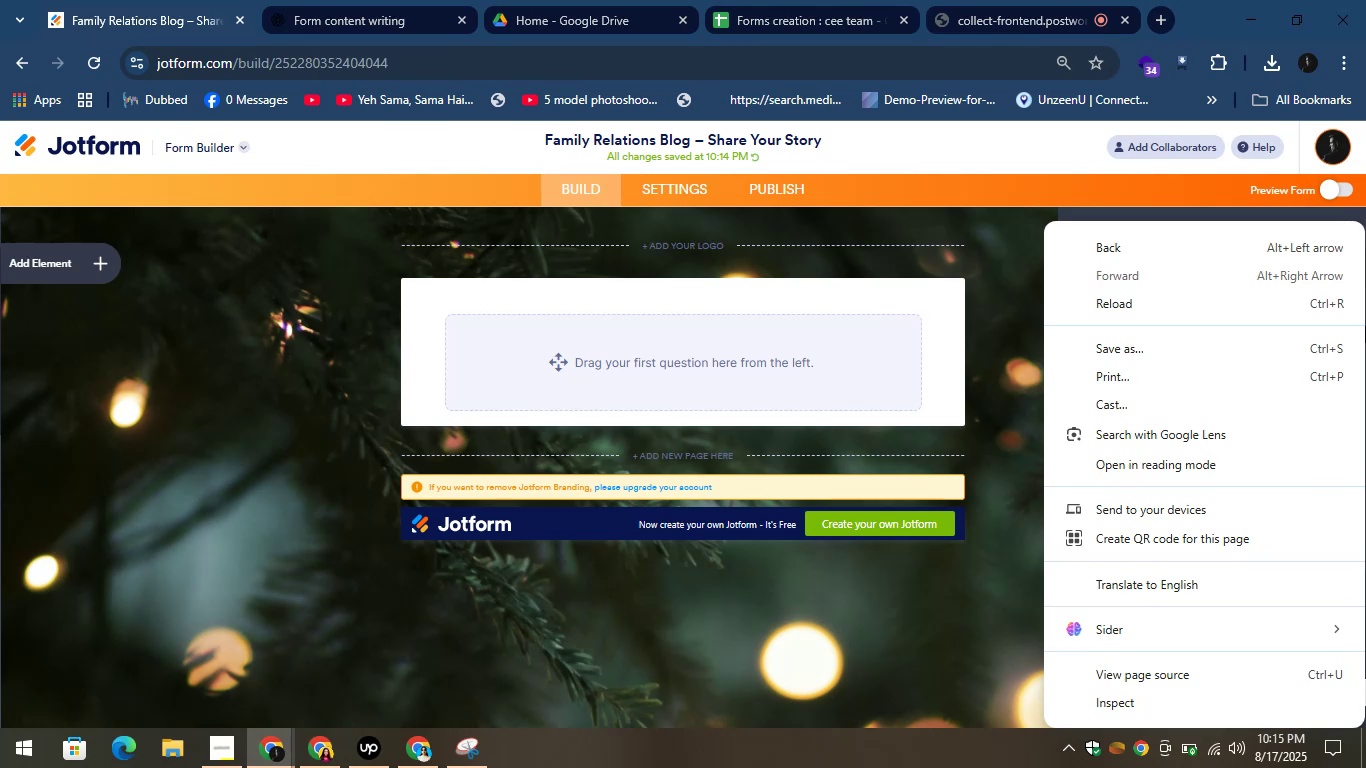 
left_click_drag(start_coordinate=[958, 300], to_coordinate=[966, 300])
 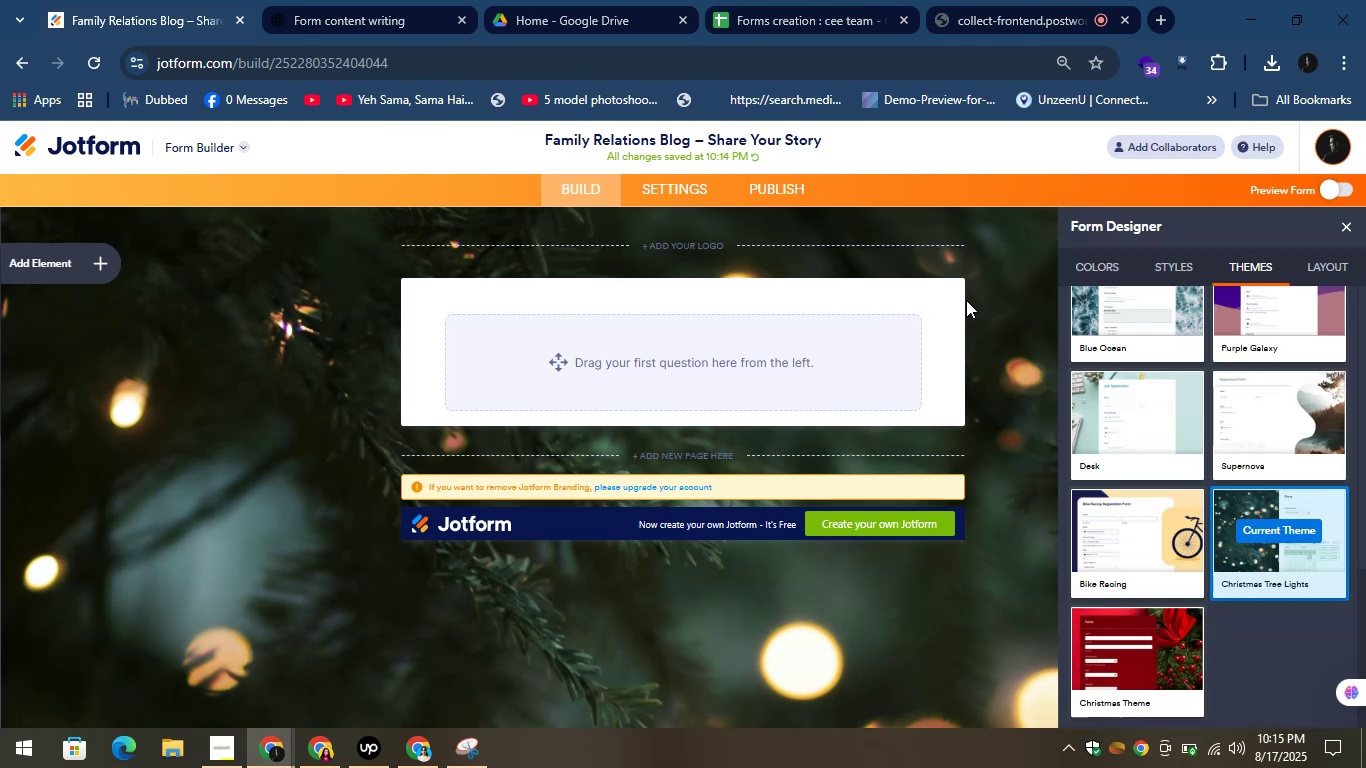 
double_click([967, 300])
 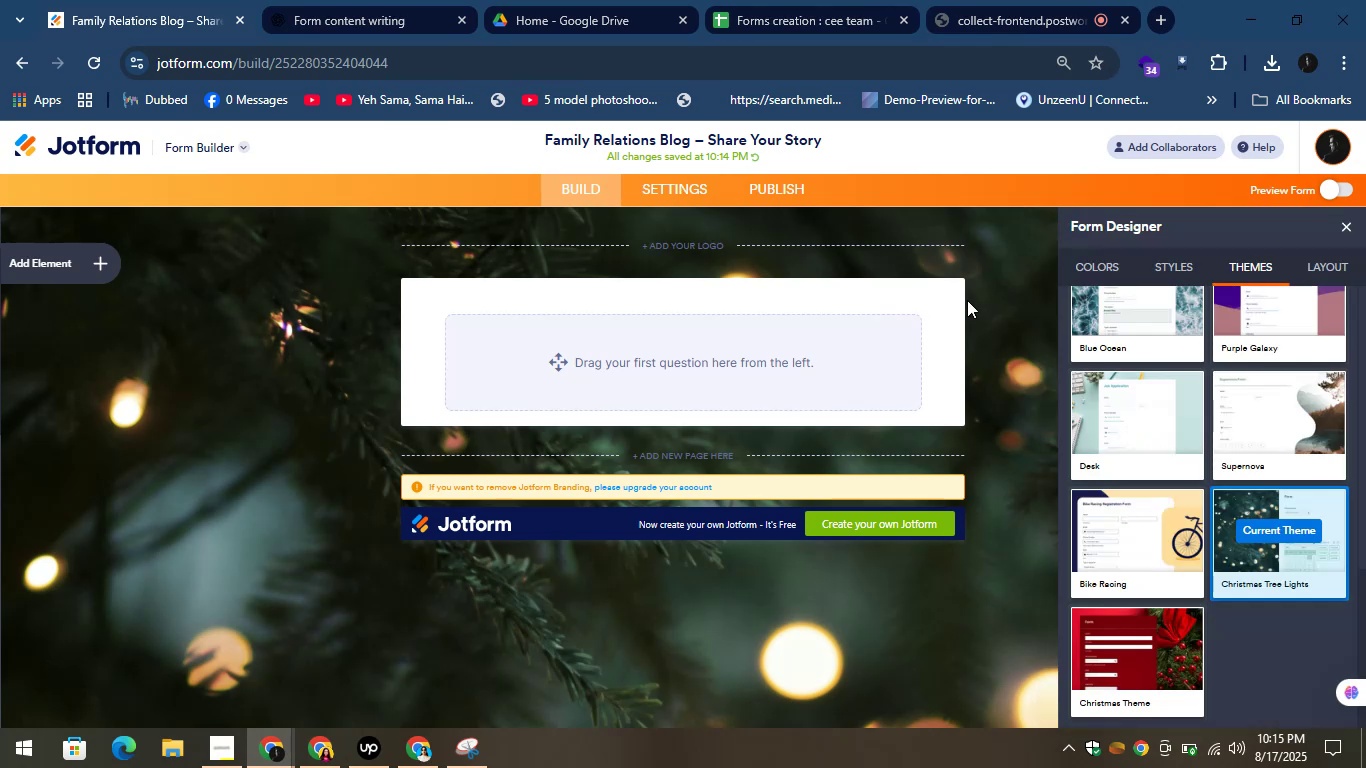 
triple_click([967, 300])
 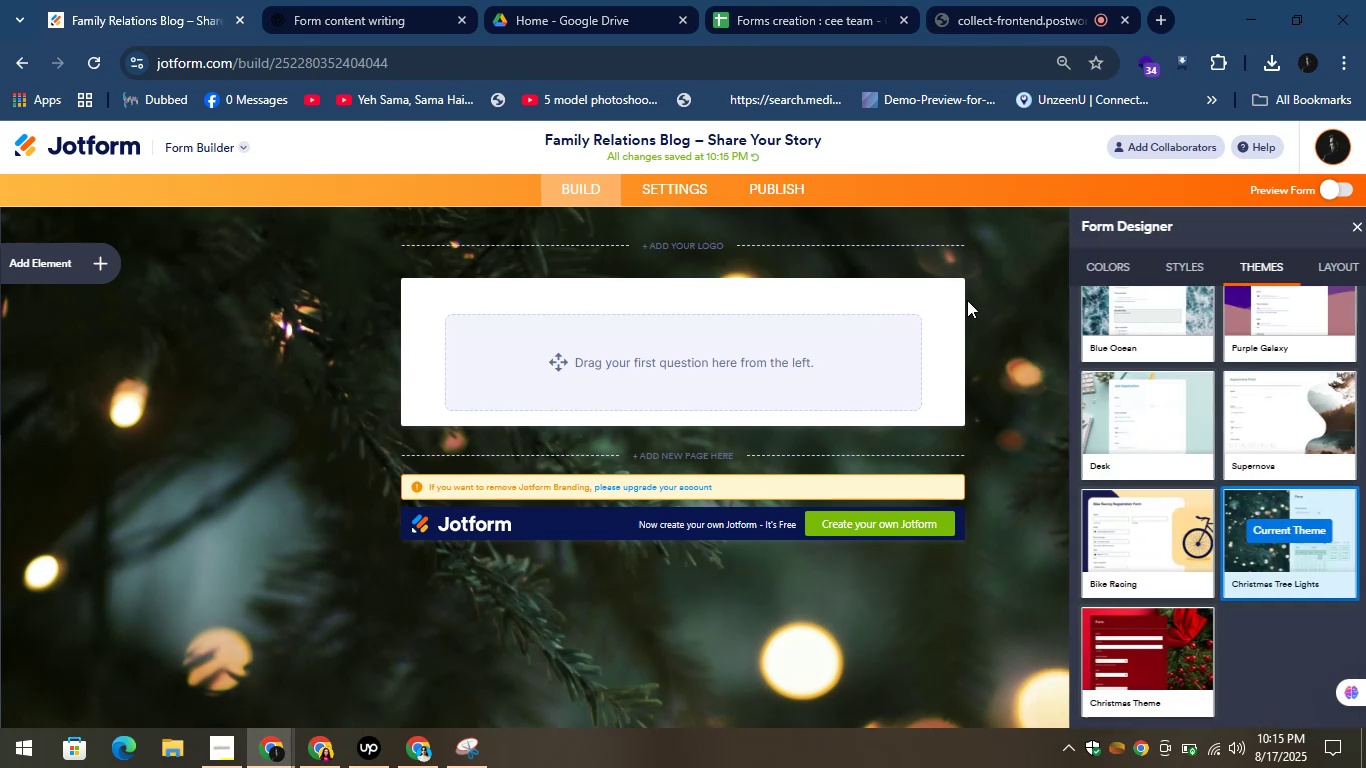 
left_click_drag(start_coordinate=[967, 300], to_coordinate=[889, 271])
 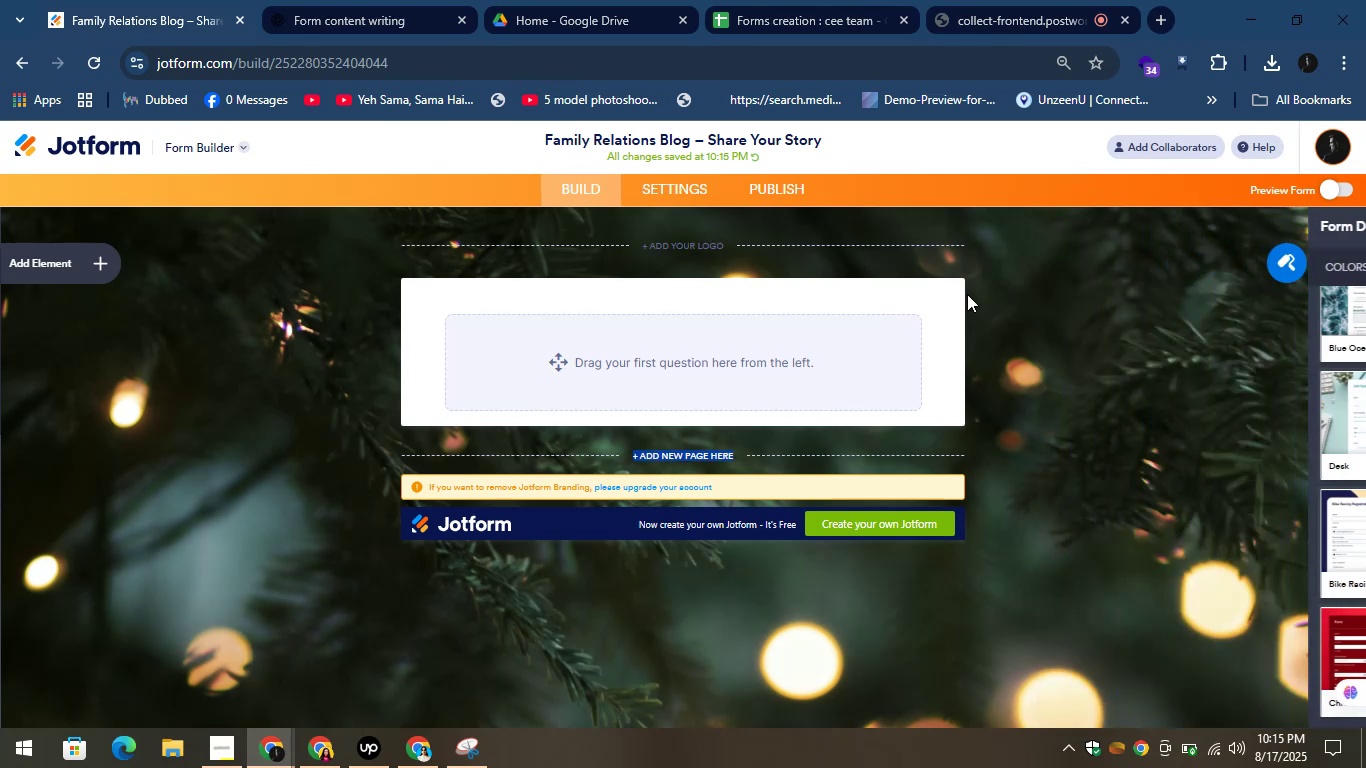 
triple_click([889, 271])
 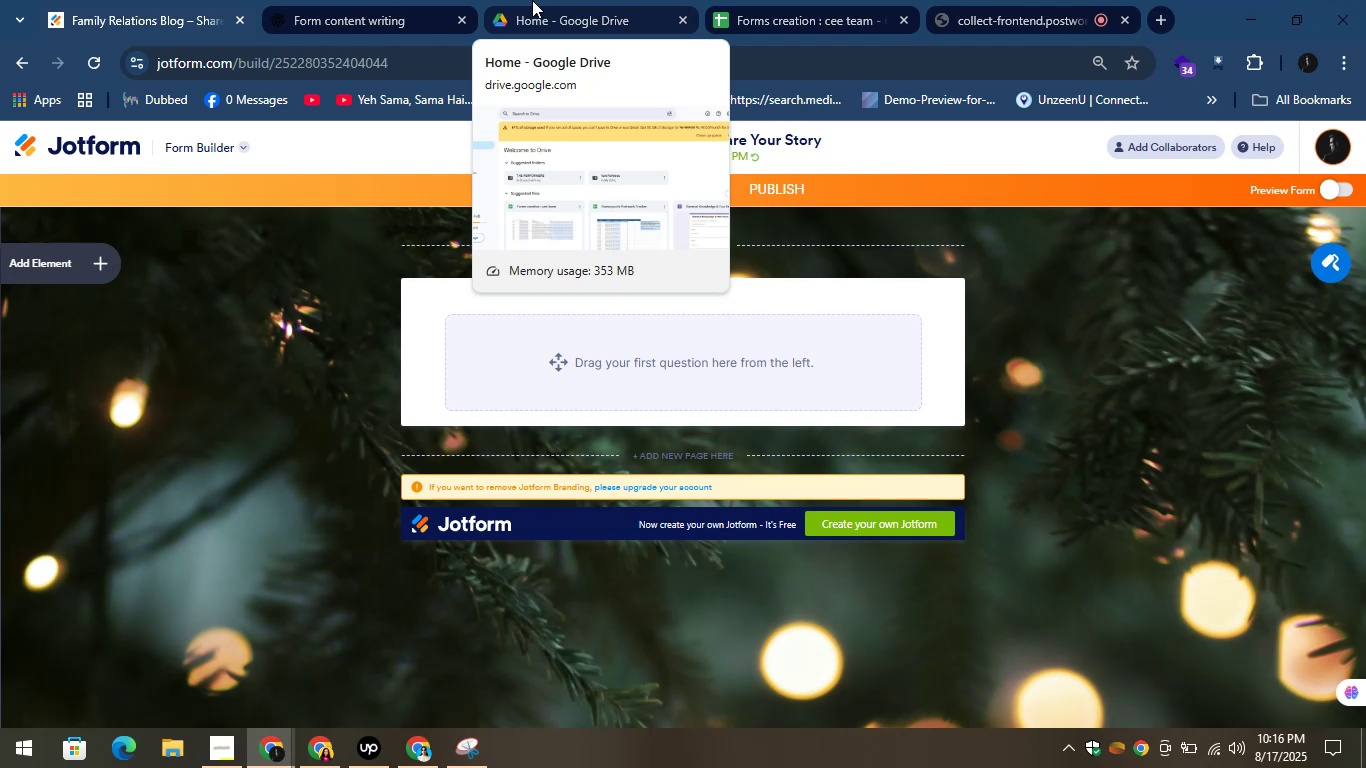 
wait(63.37)
 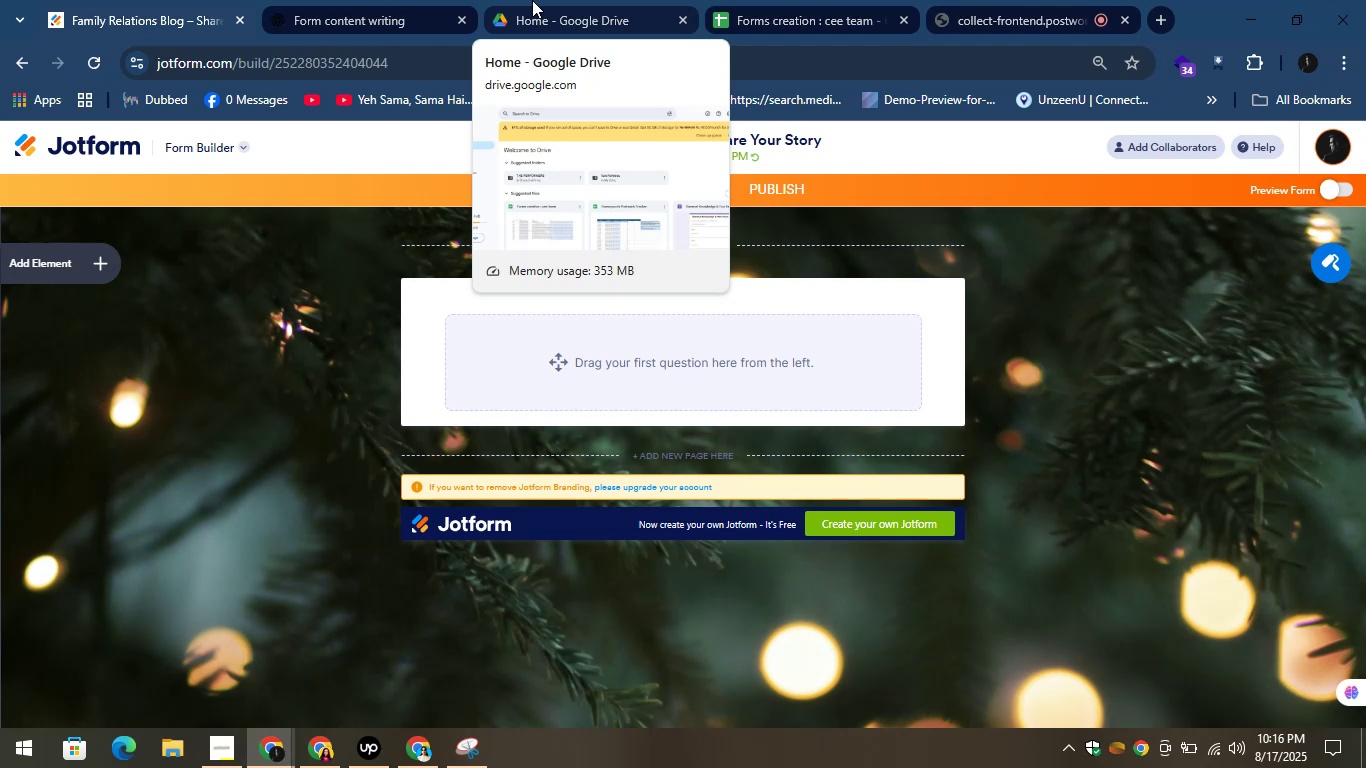 
left_click_drag(start_coordinate=[74, 305], to_coordinate=[477, 348])
 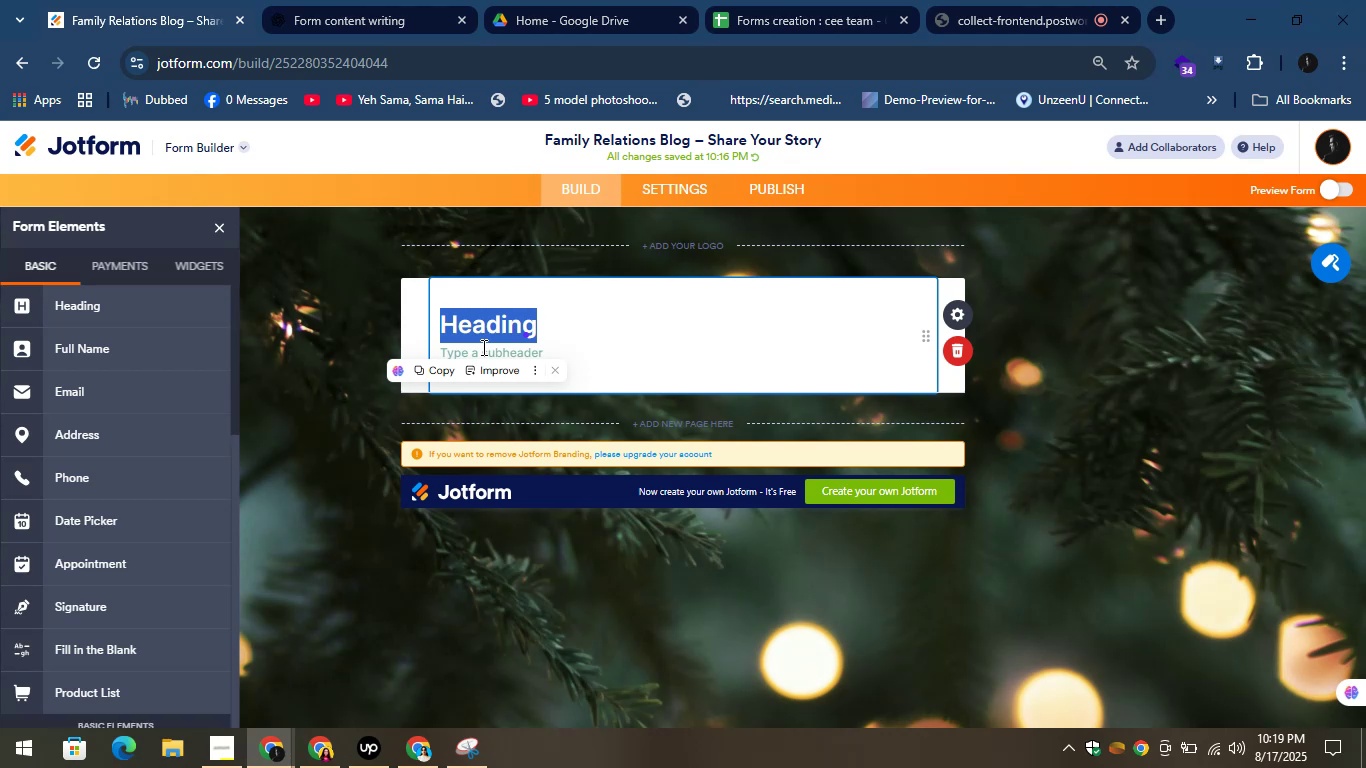 
wait(171.1)
 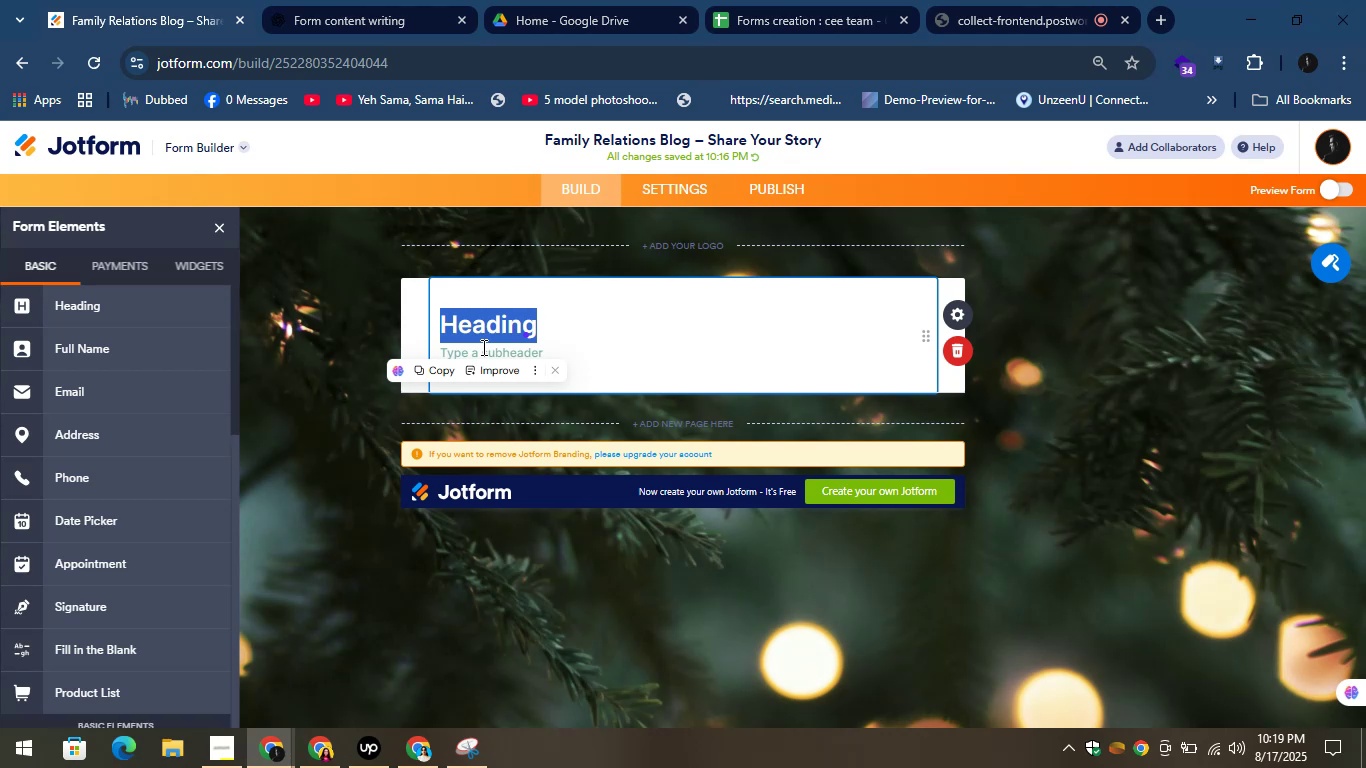 
left_click([384, 0])
 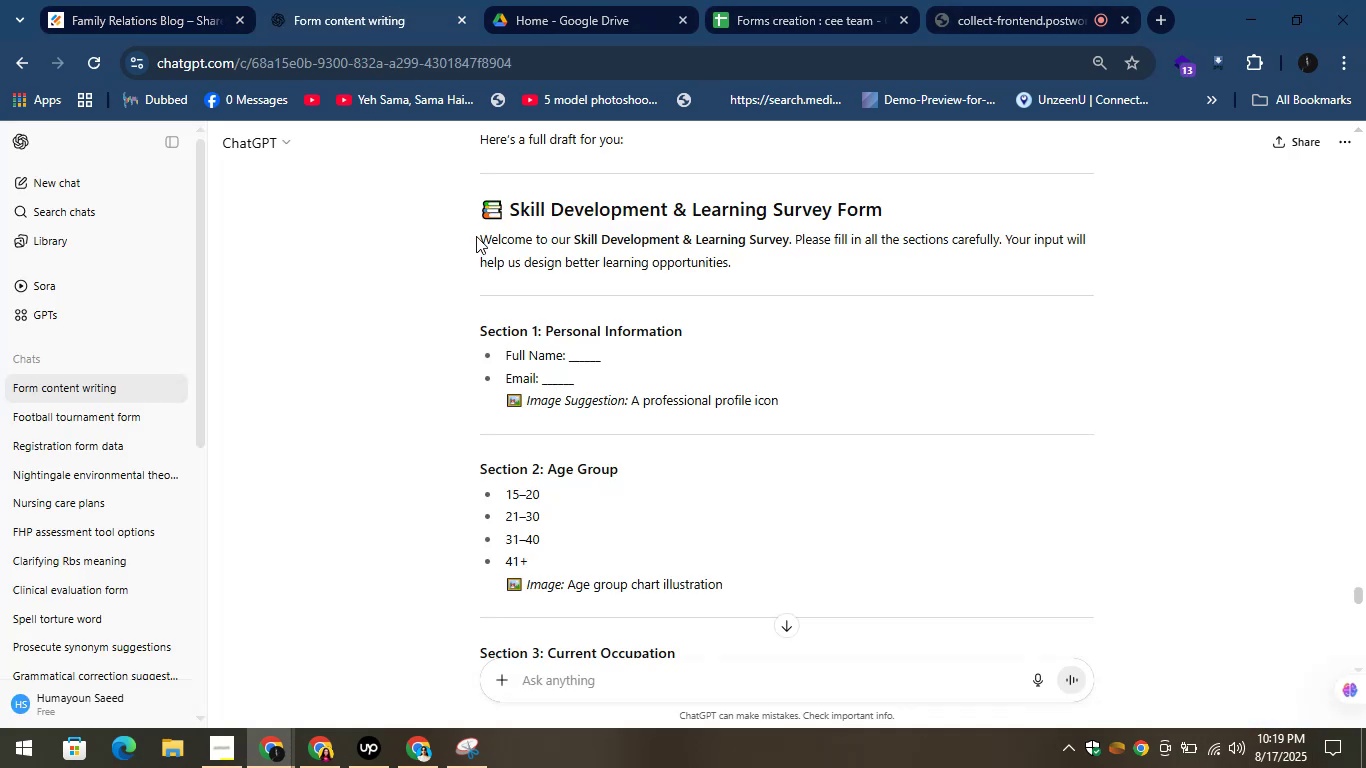 
left_click([156, 0])
 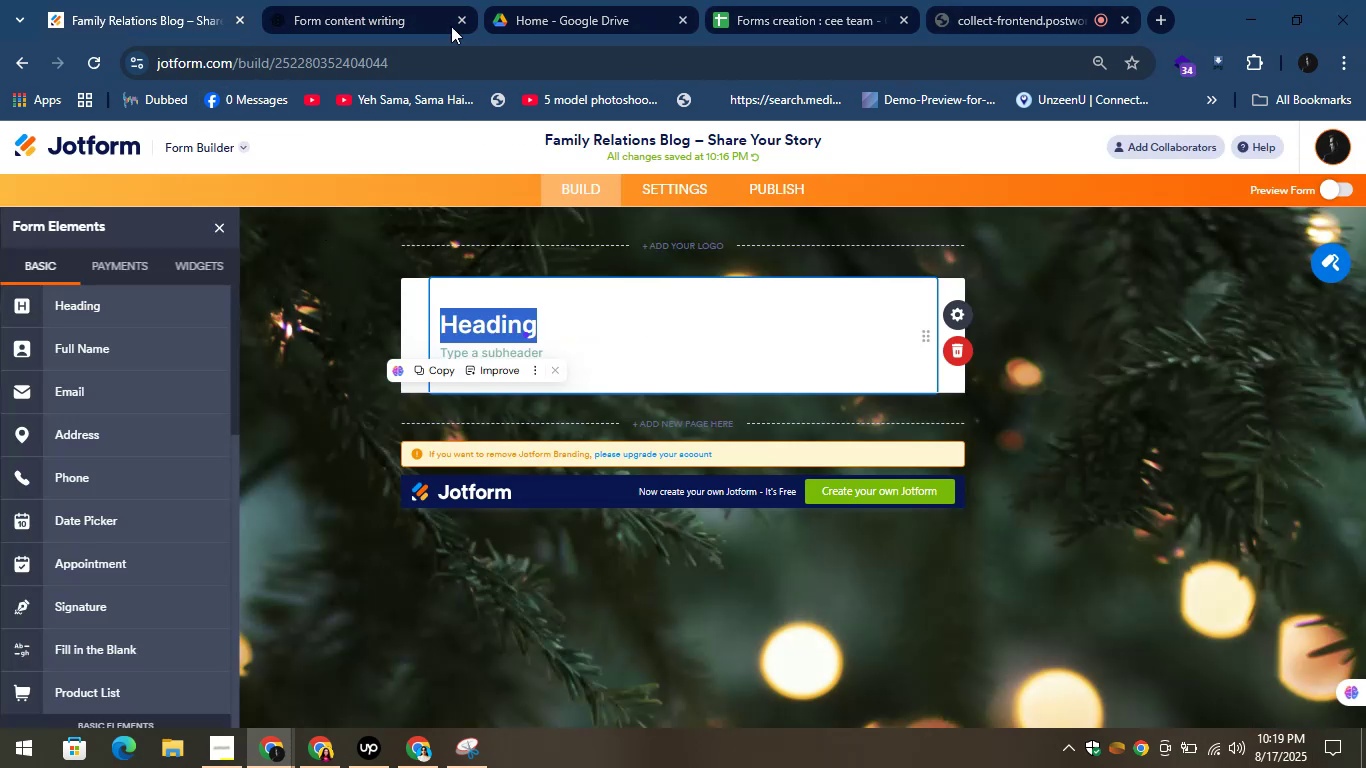 
left_click([334, 0])
 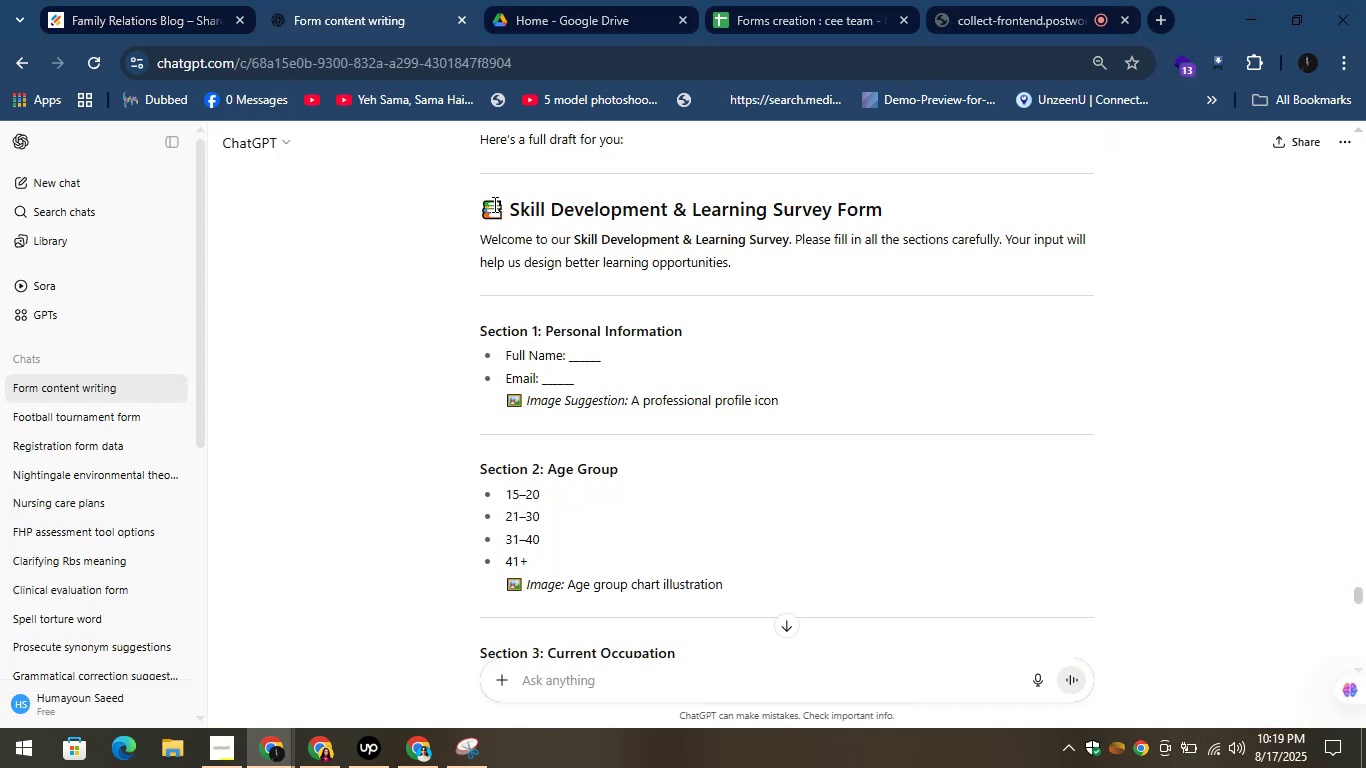 
left_click_drag(start_coordinate=[470, 210], to_coordinate=[907, 207])
 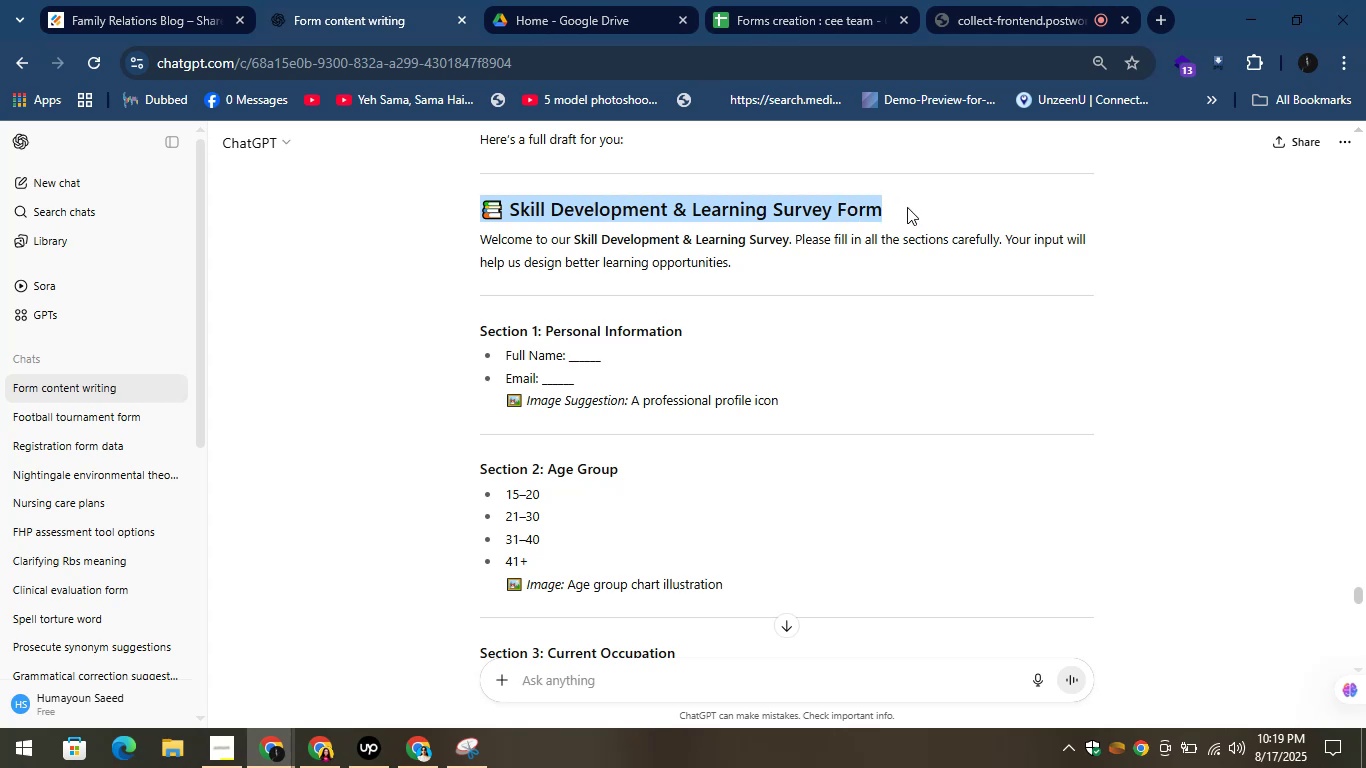 
key(Control+C)
 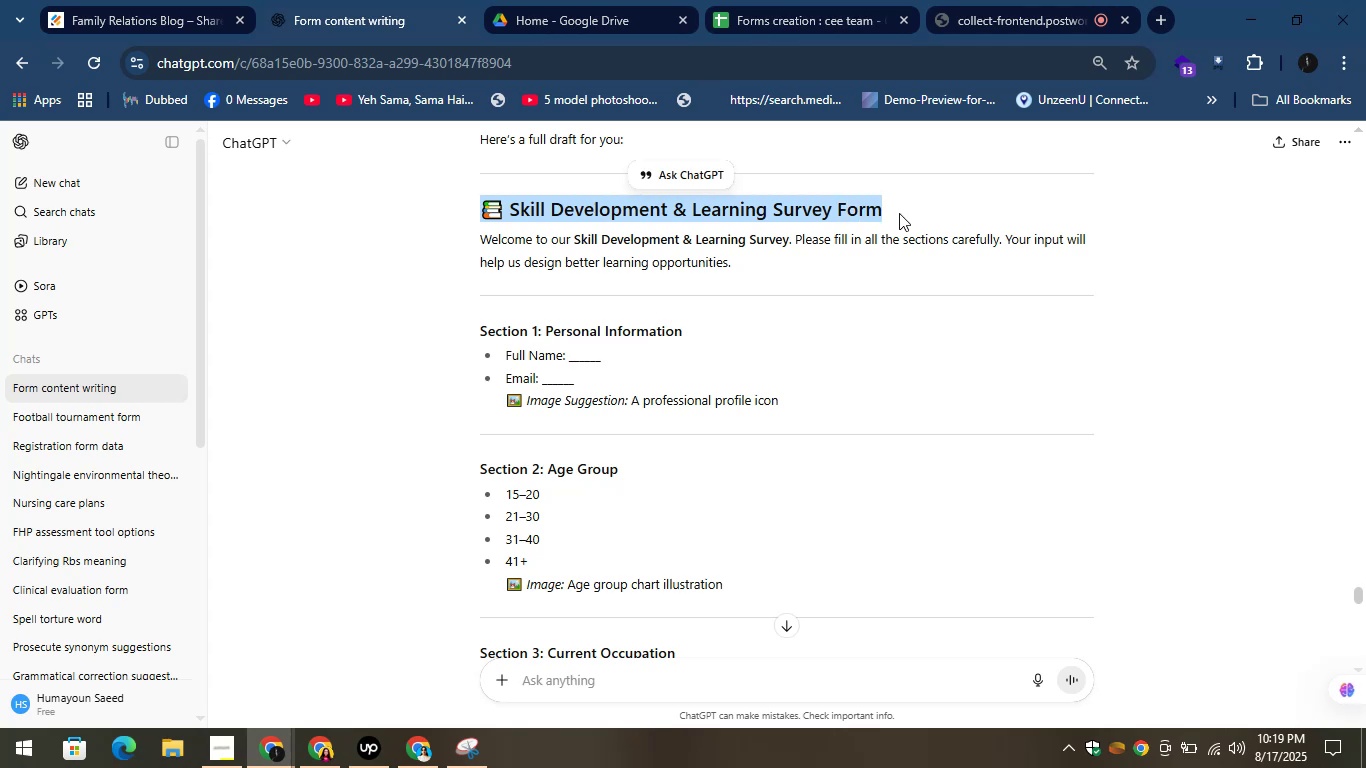 
key(Control+C)
 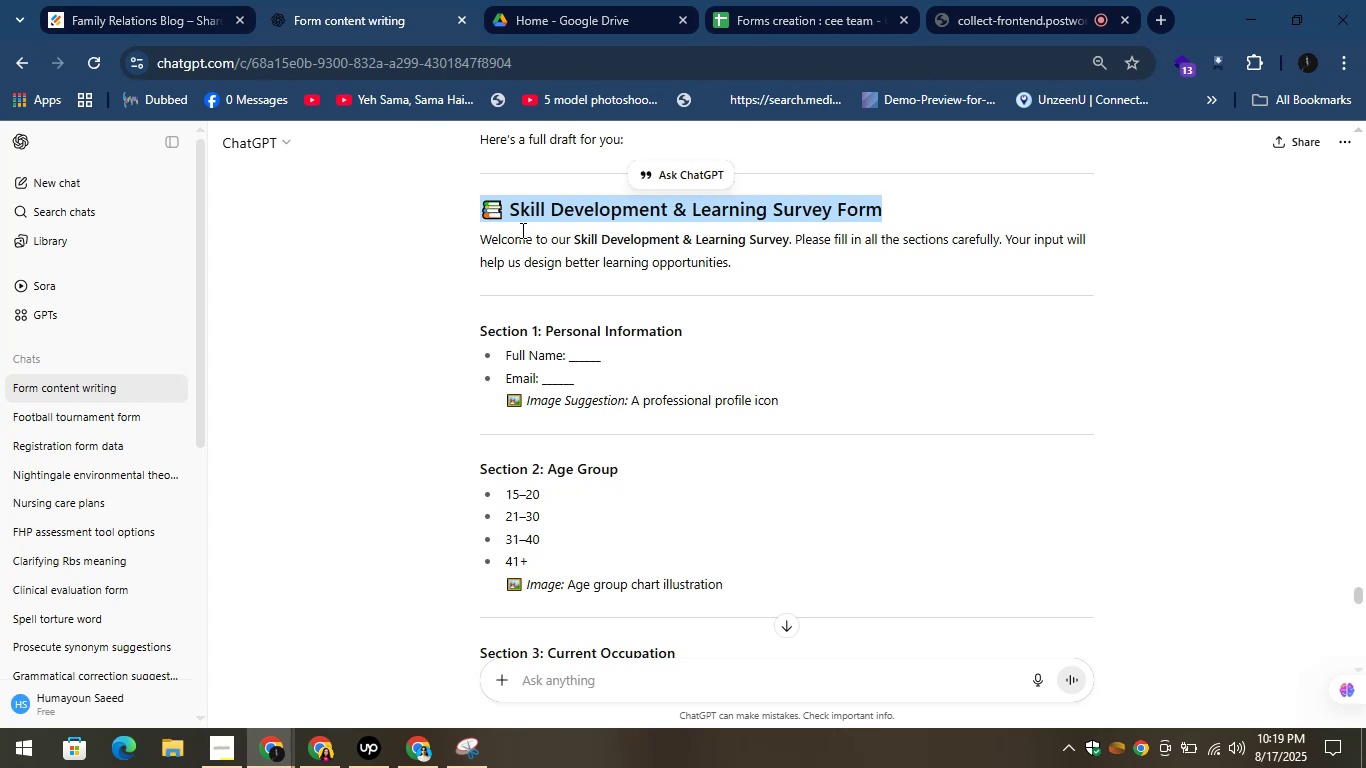 
left_click([81, 0])
 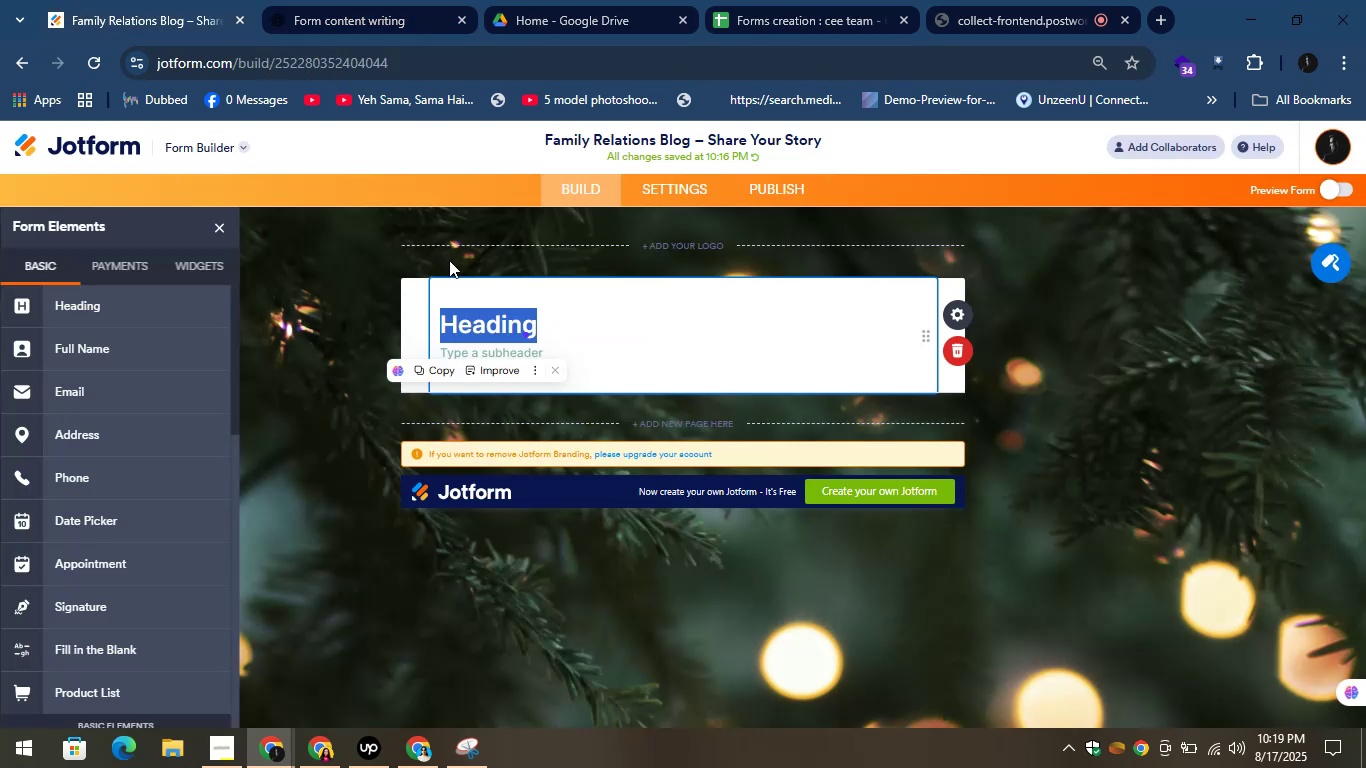 
key(Control+V)
 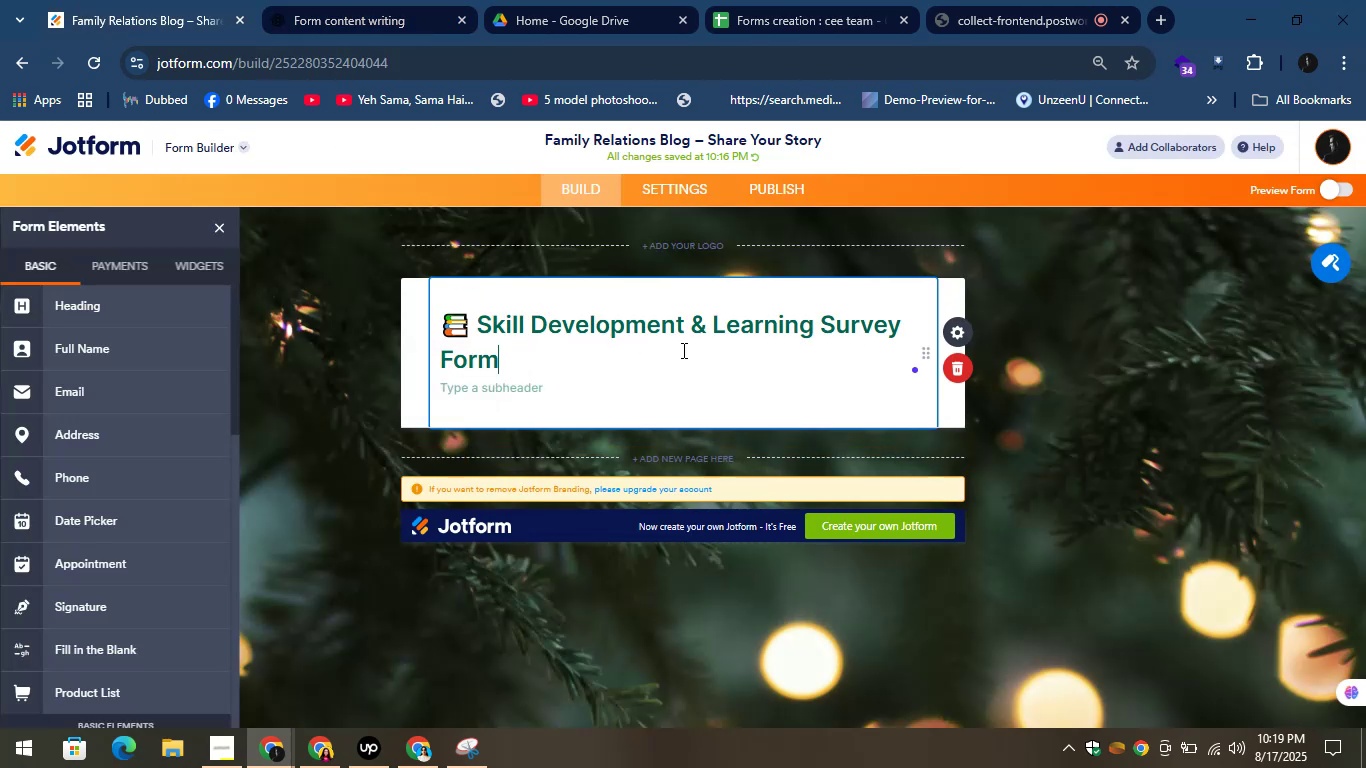 
key(Backspace)
 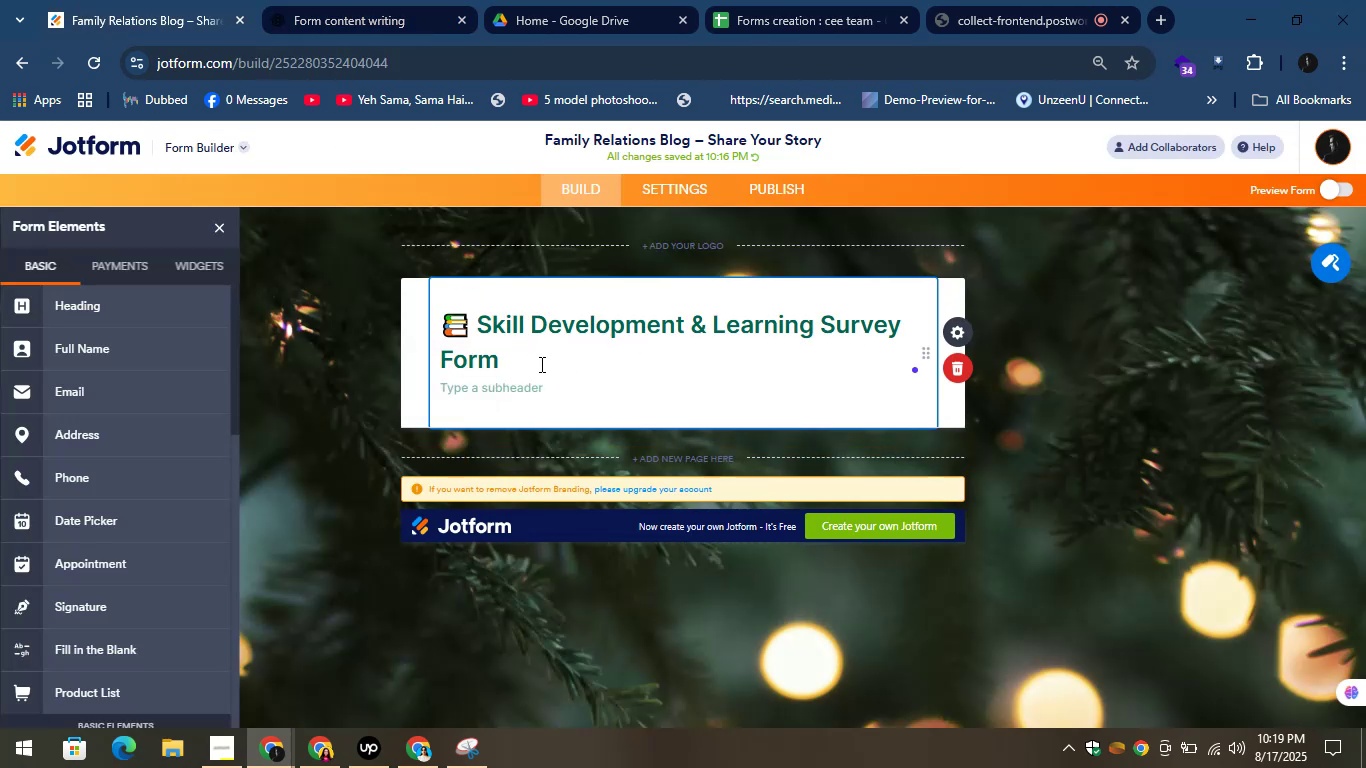 
key(Backspace)
 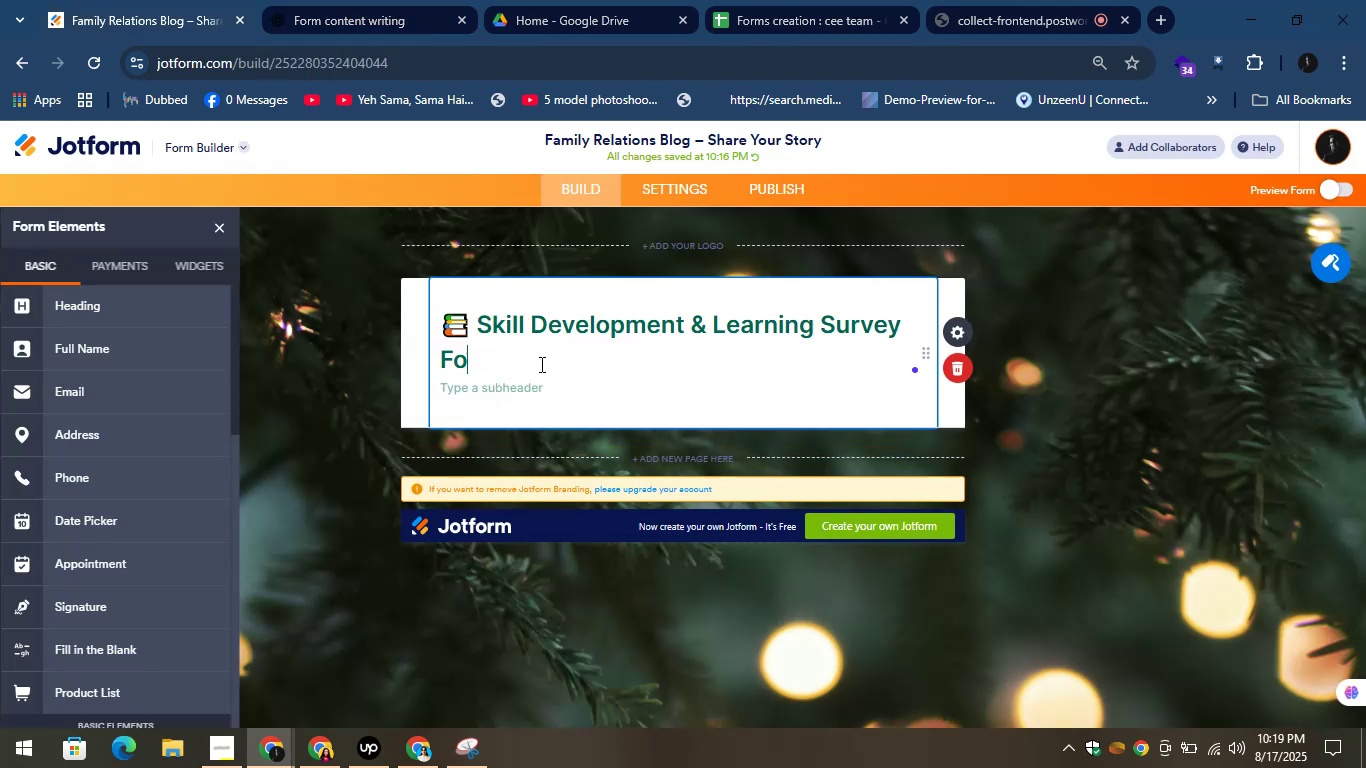 
key(Backspace)
 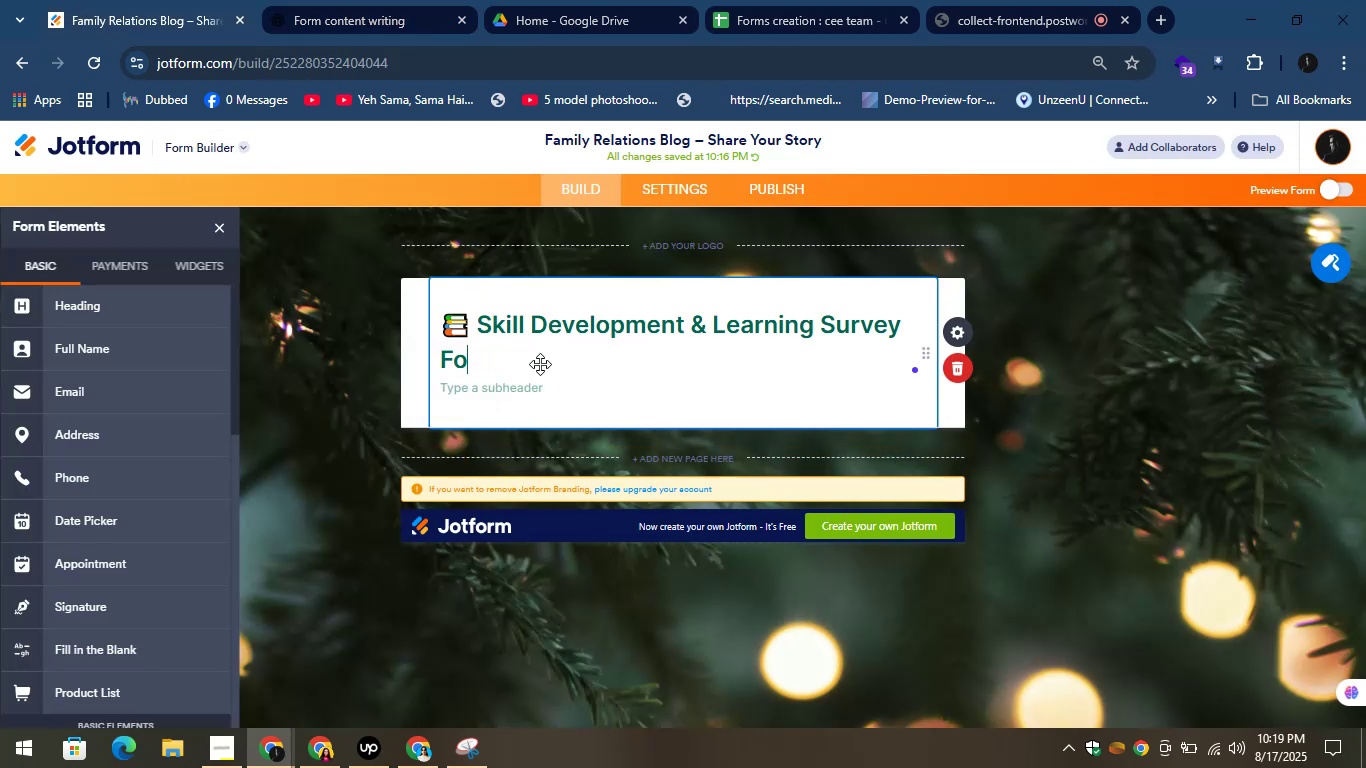 
key(Backspace)
 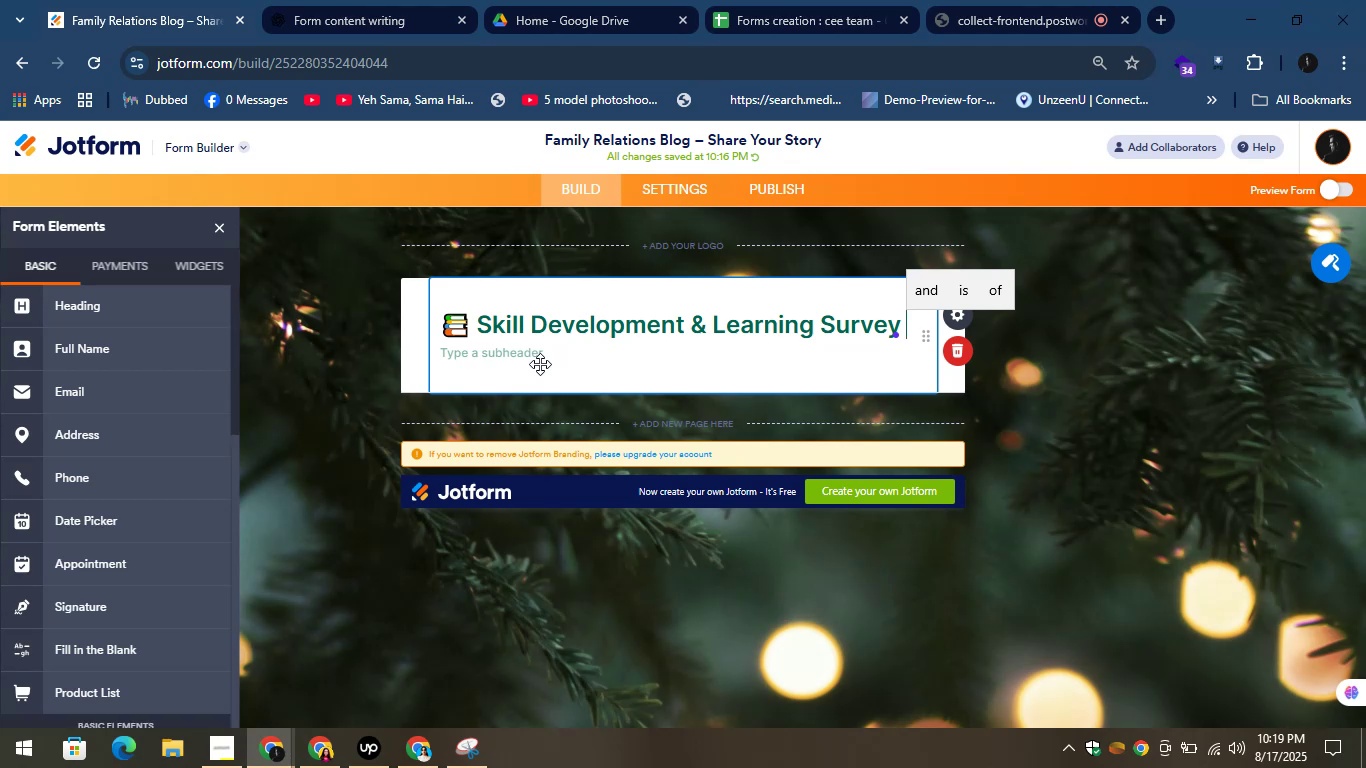 
wait(9.11)
 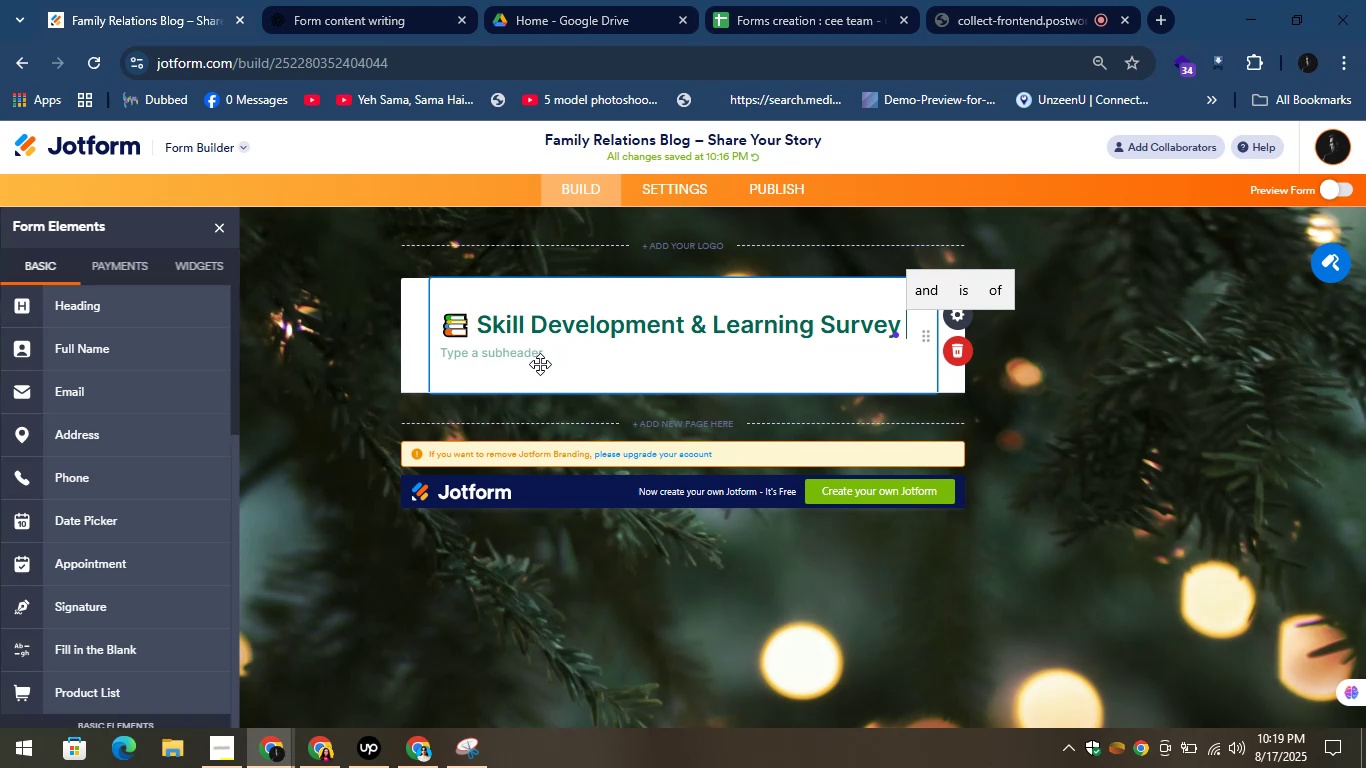 
left_click([374, 0])
 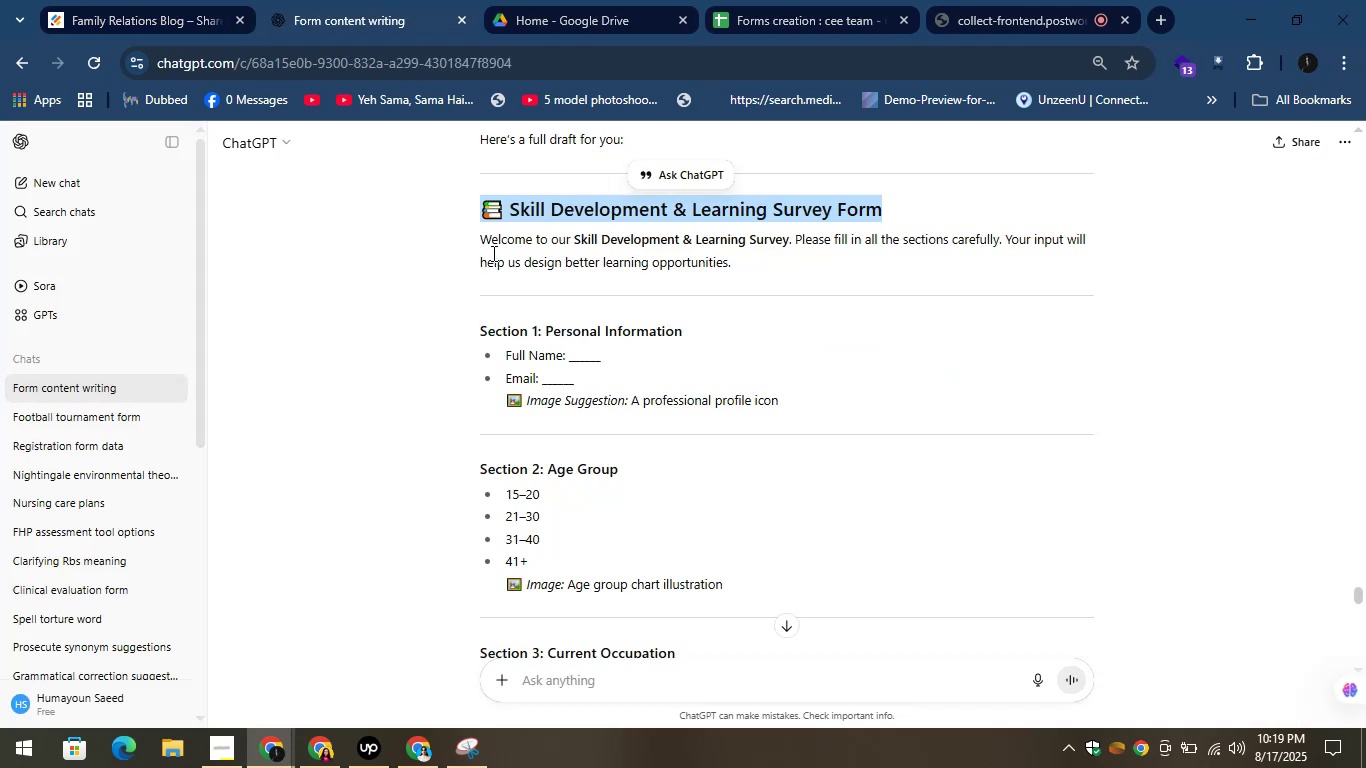 
left_click_drag(start_coordinate=[469, 240], to_coordinate=[767, 277])
 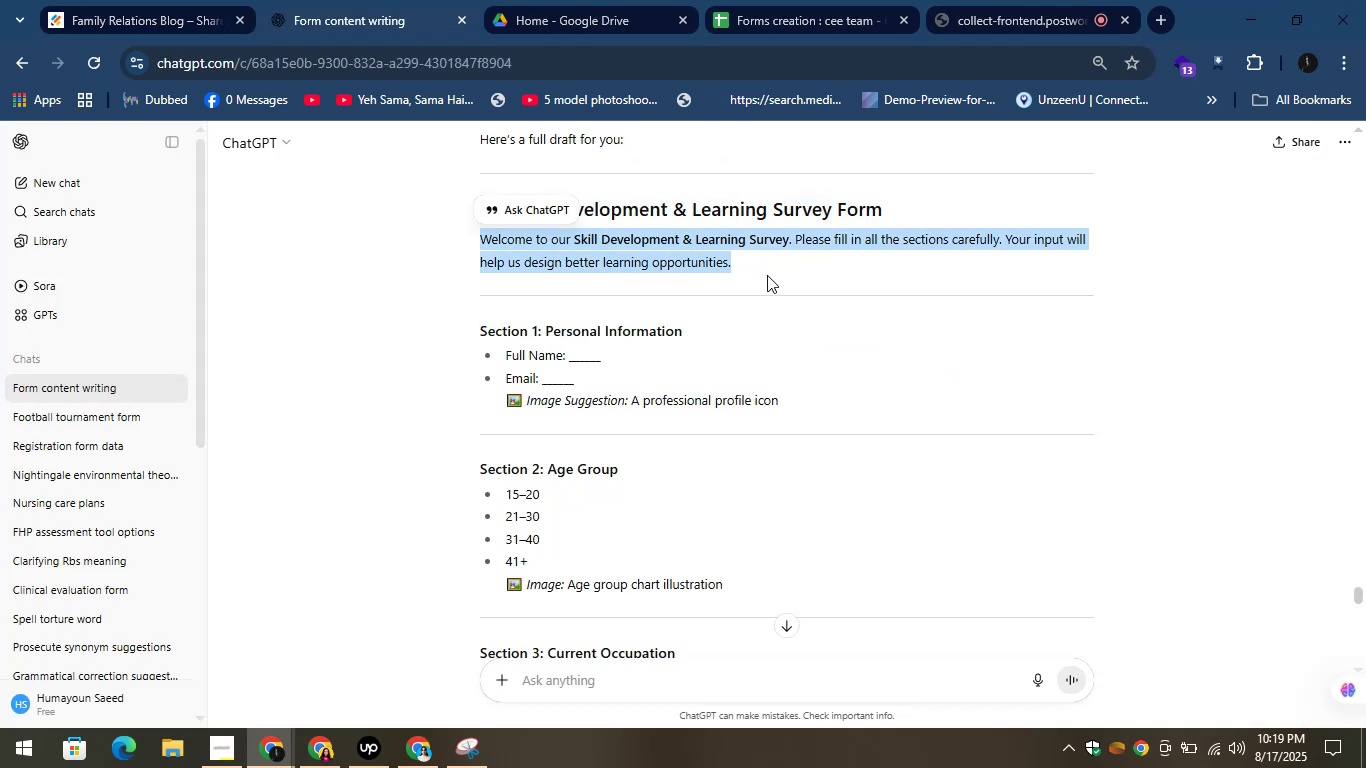 
key(Control+C)
 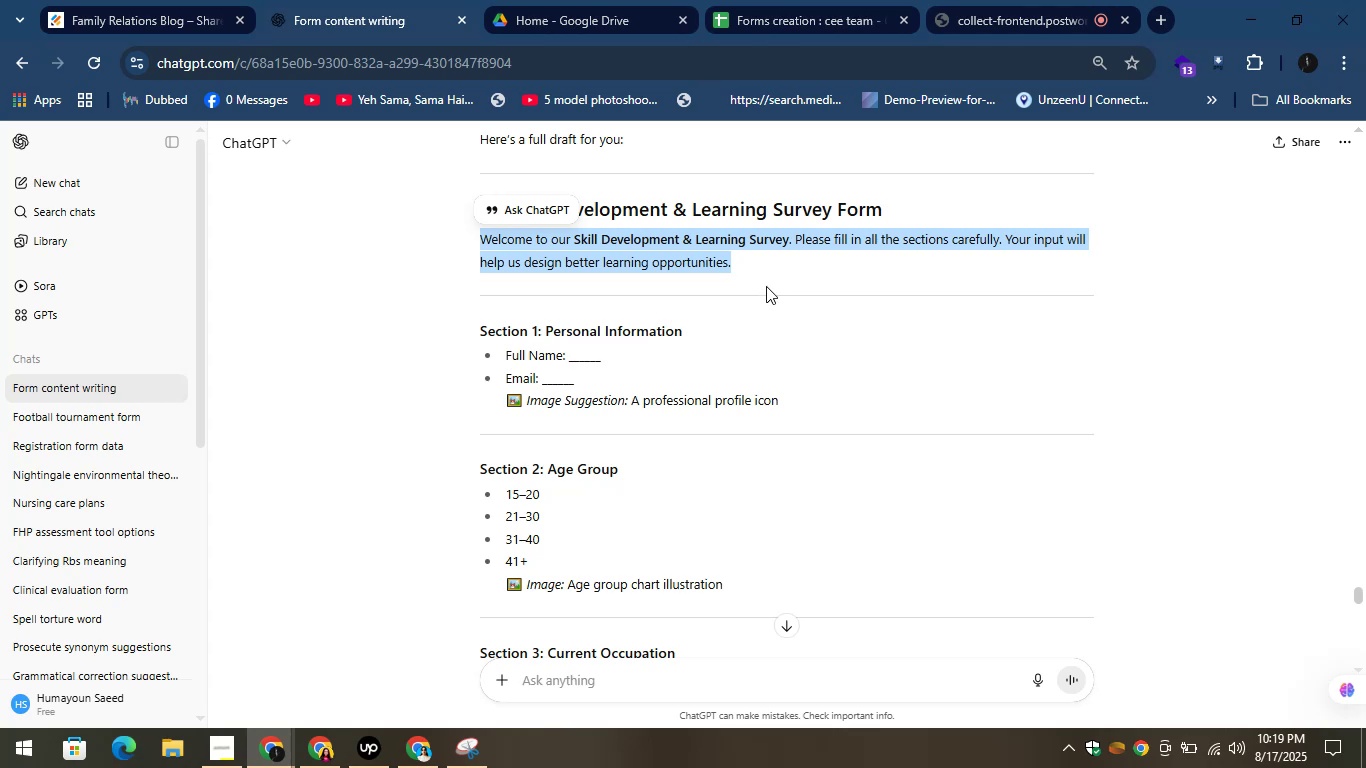 
key(Control+C)
 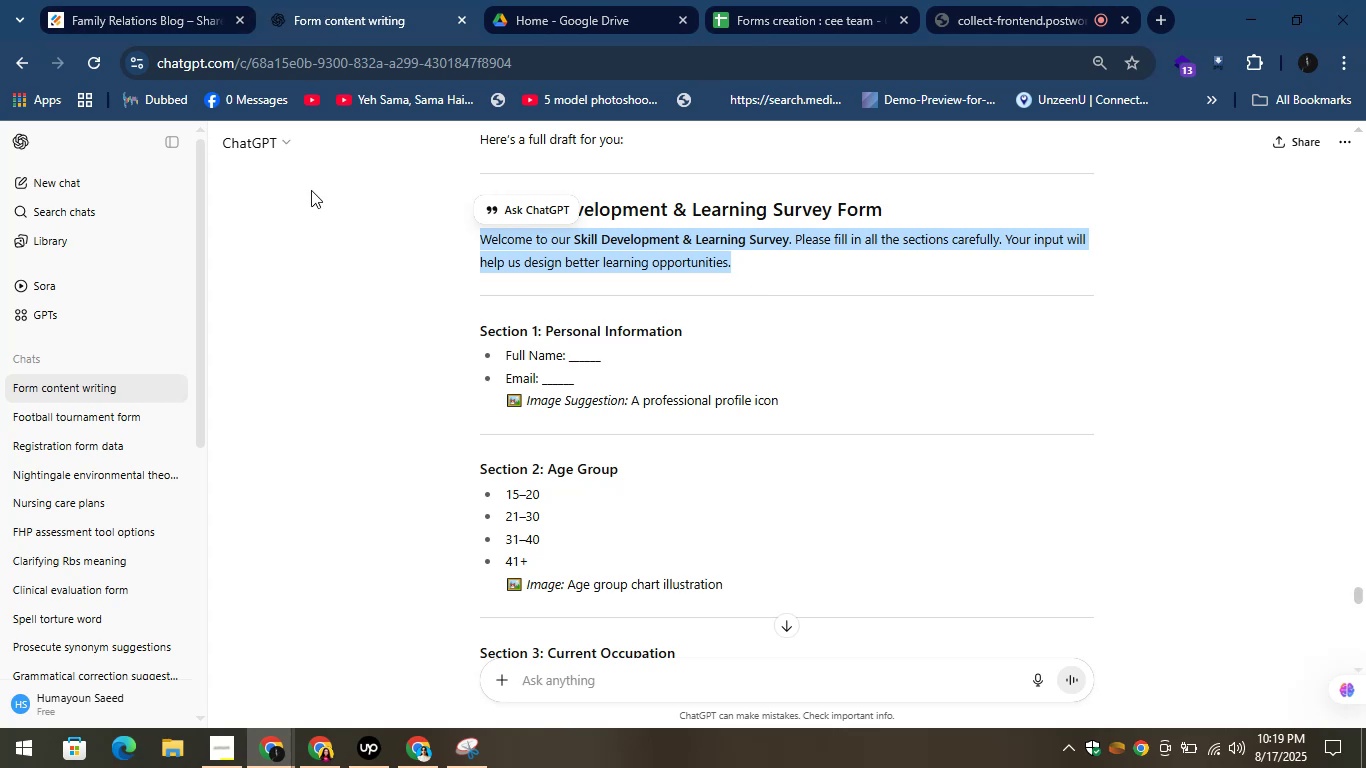 
left_click([156, 0])
 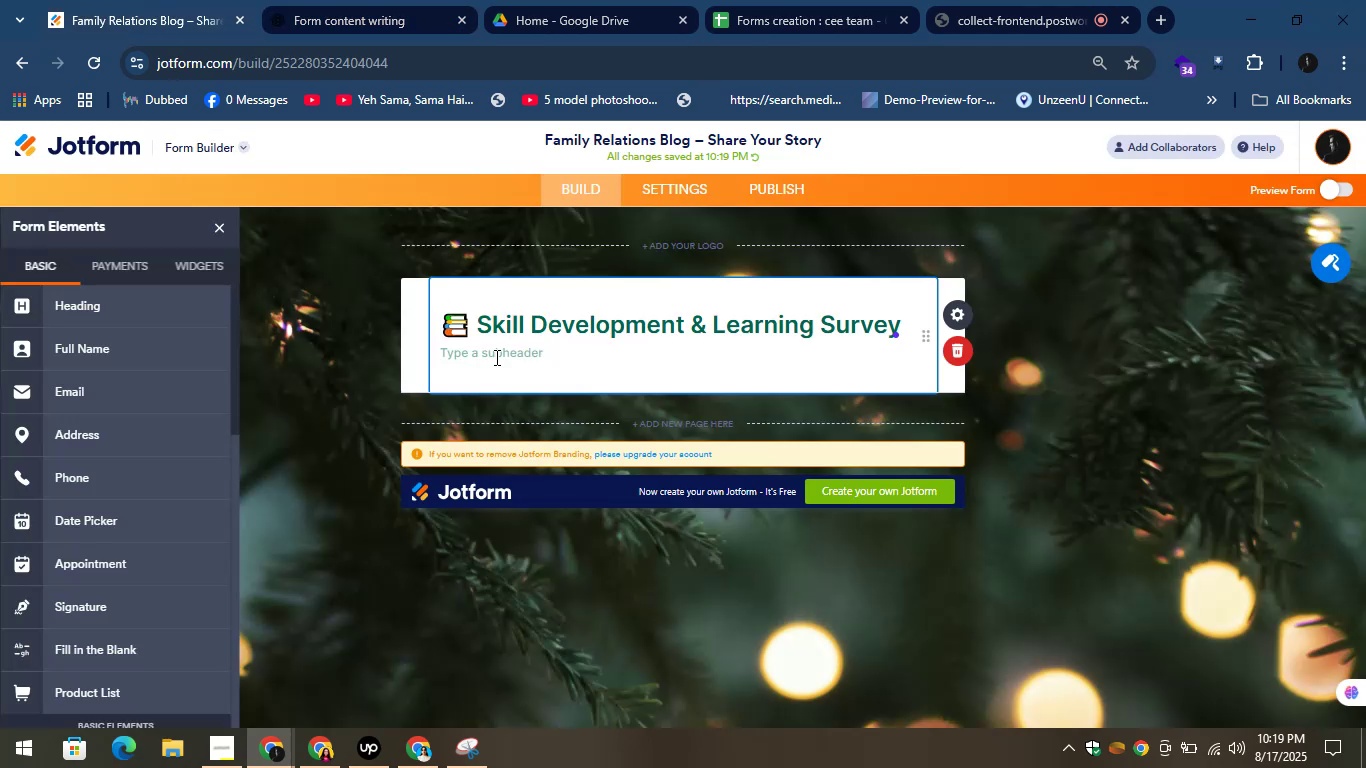 
left_click([490, 357])
 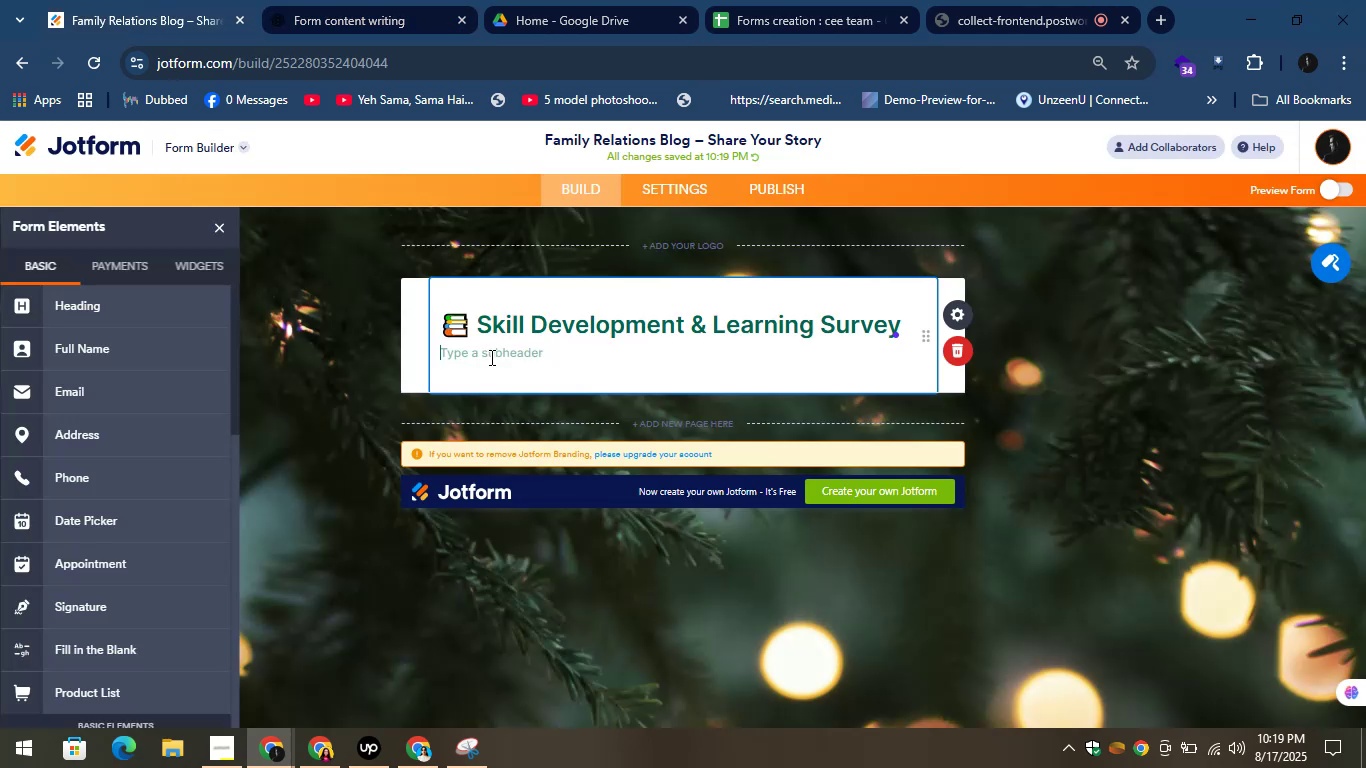 
key(Control+V)
 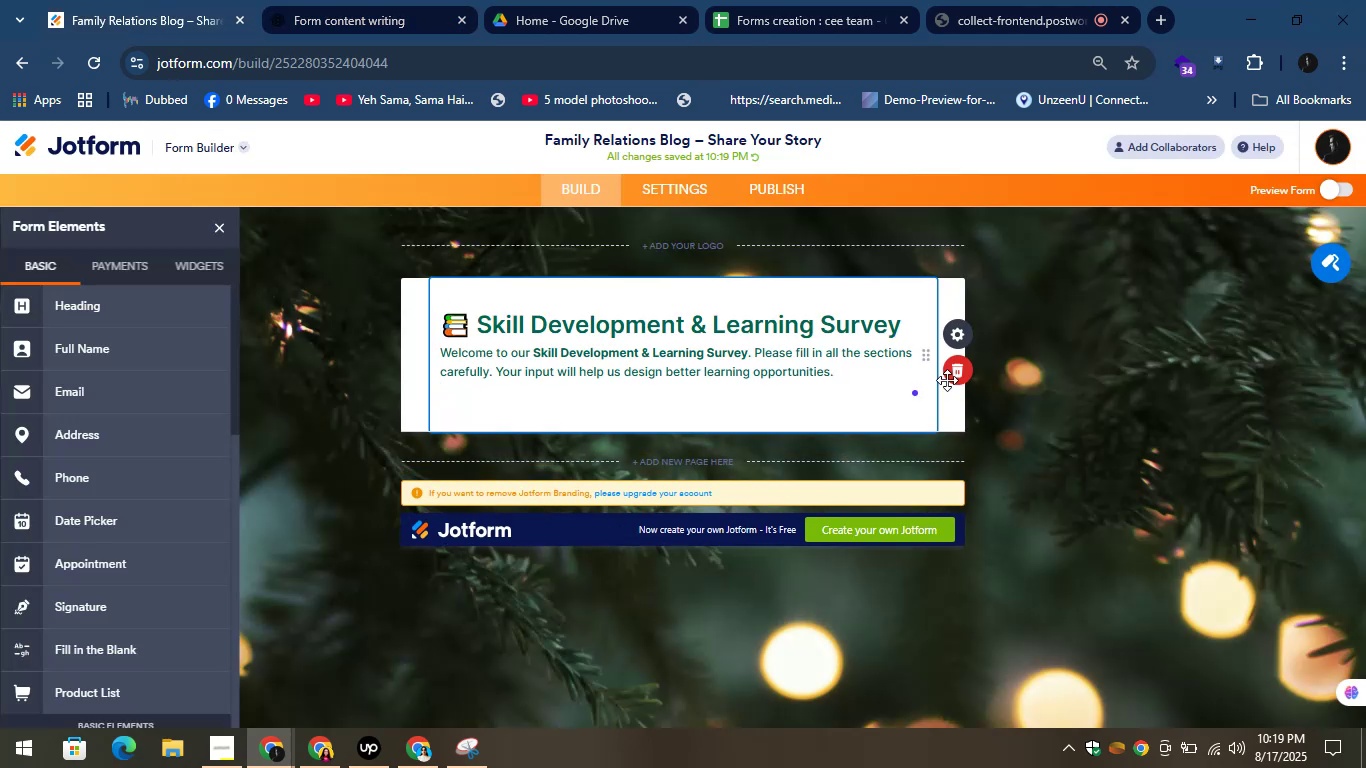 
left_click([1033, 369])
 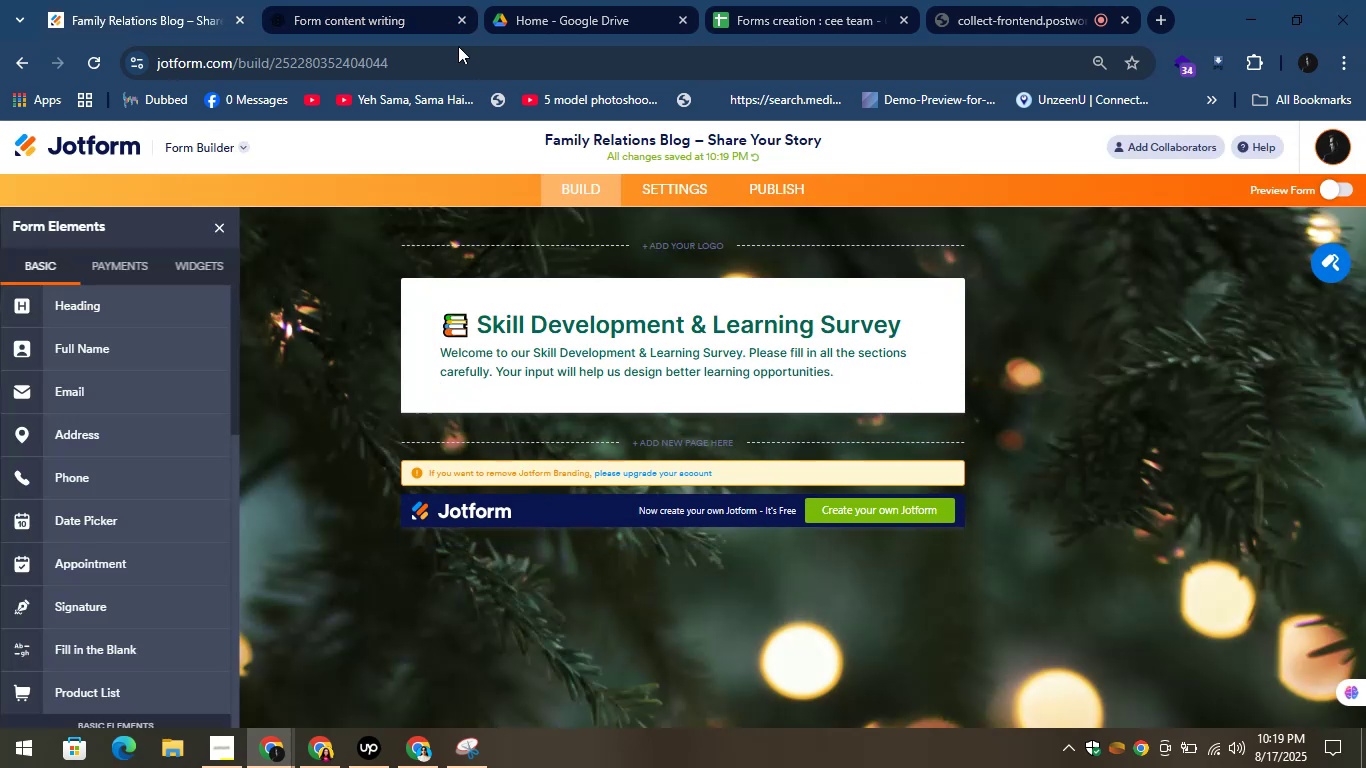 
left_click([363, 0])
 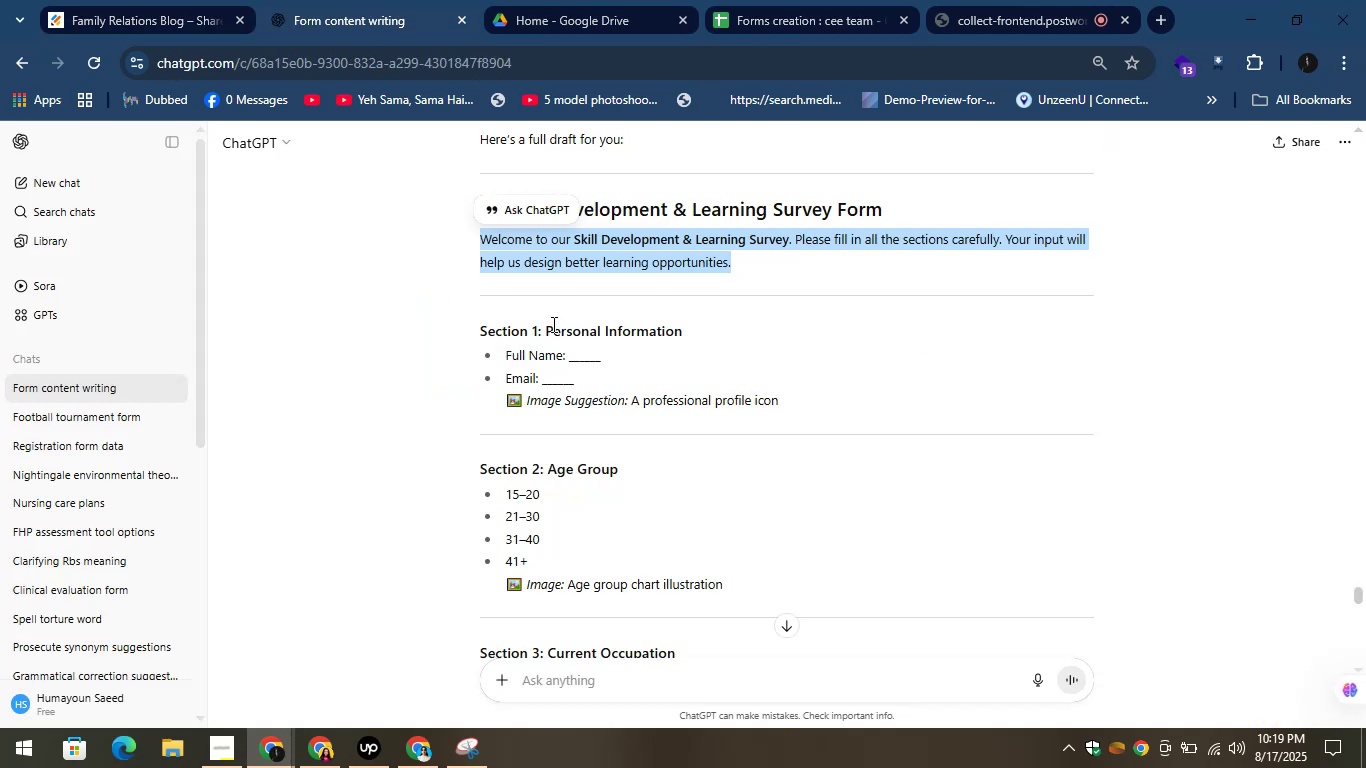 
left_click_drag(start_coordinate=[541, 329], to_coordinate=[779, 316])
 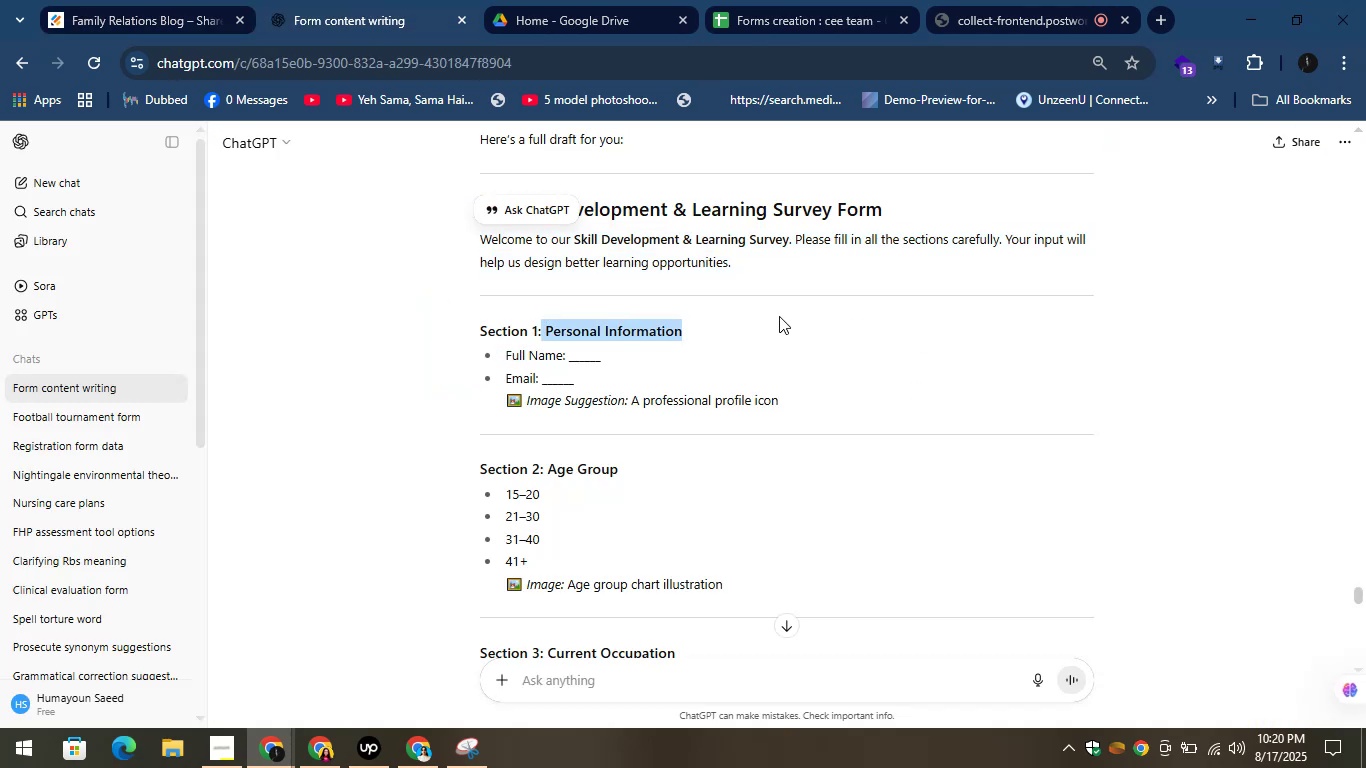 
key(Control+C)
 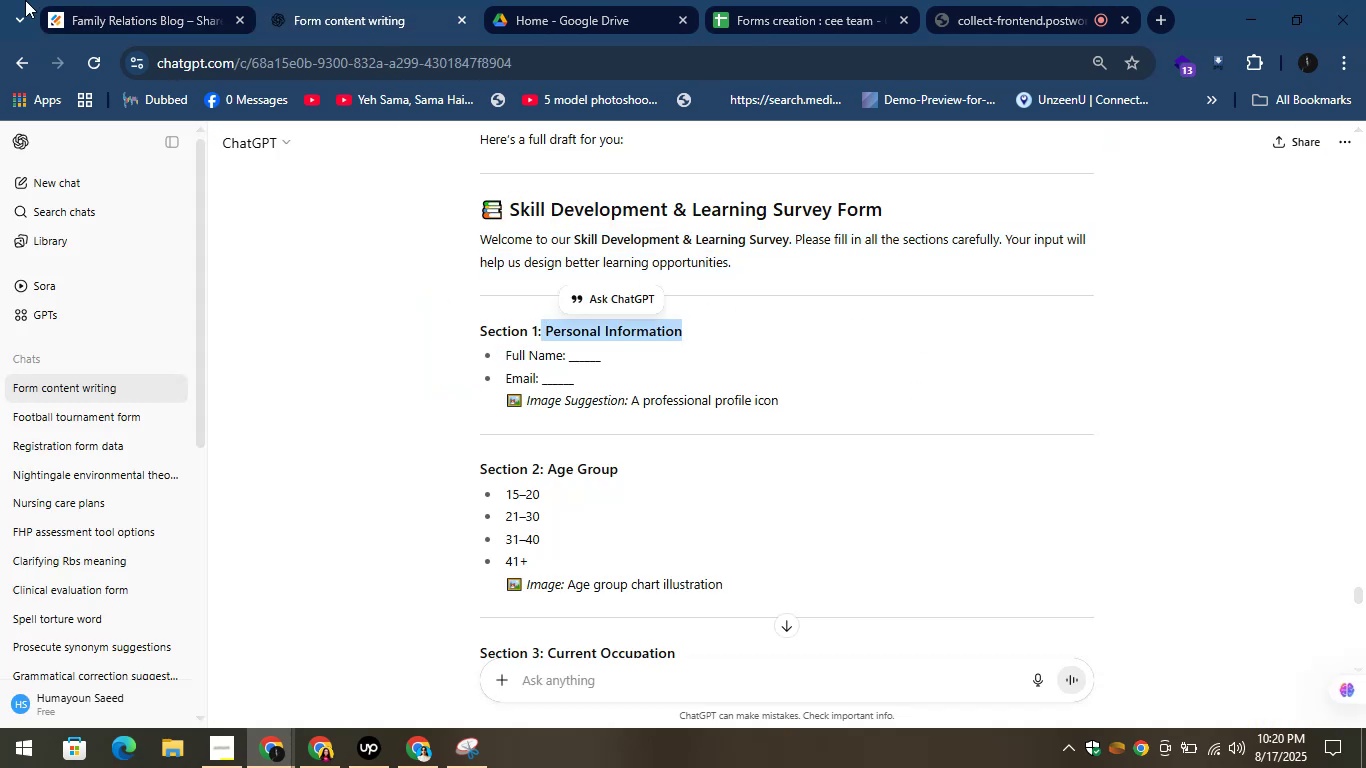 
left_click([104, 0])
 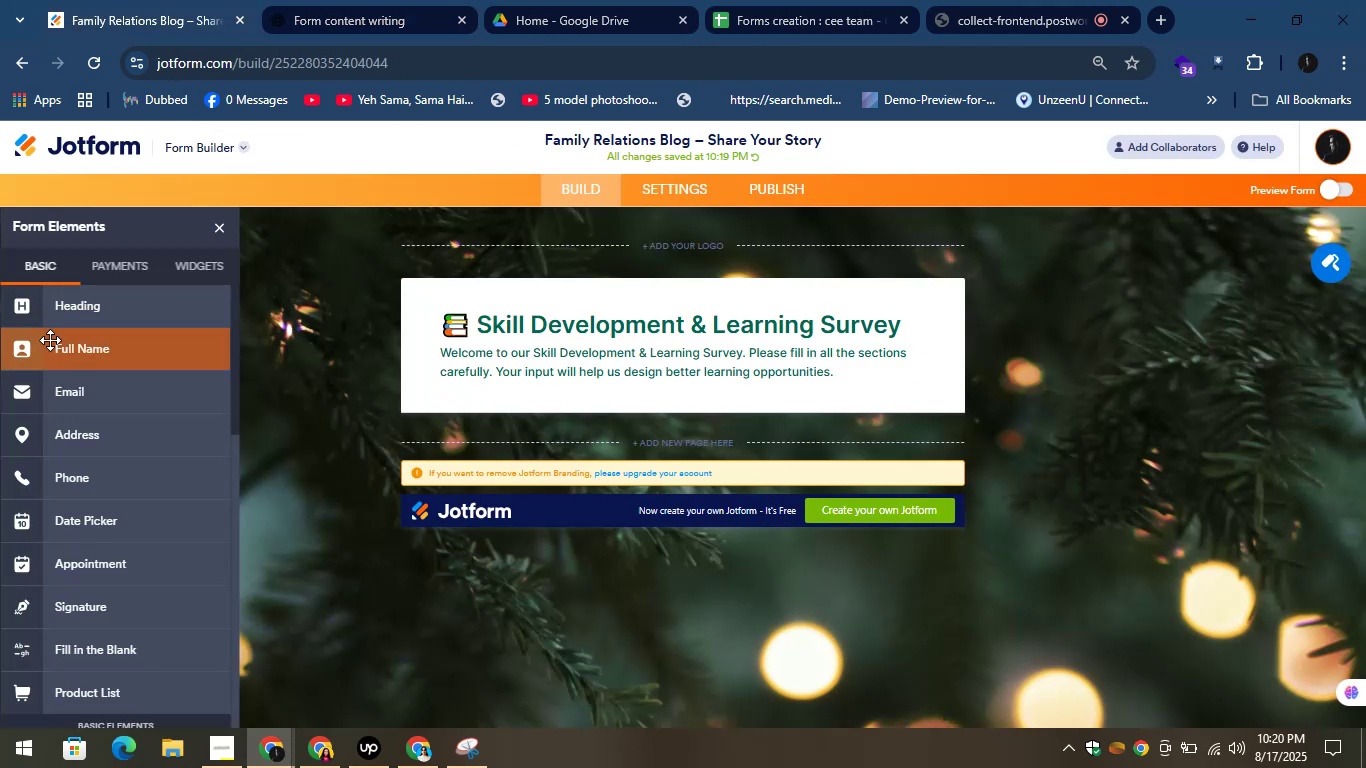 
left_click_drag(start_coordinate=[63, 314], to_coordinate=[483, 412])
 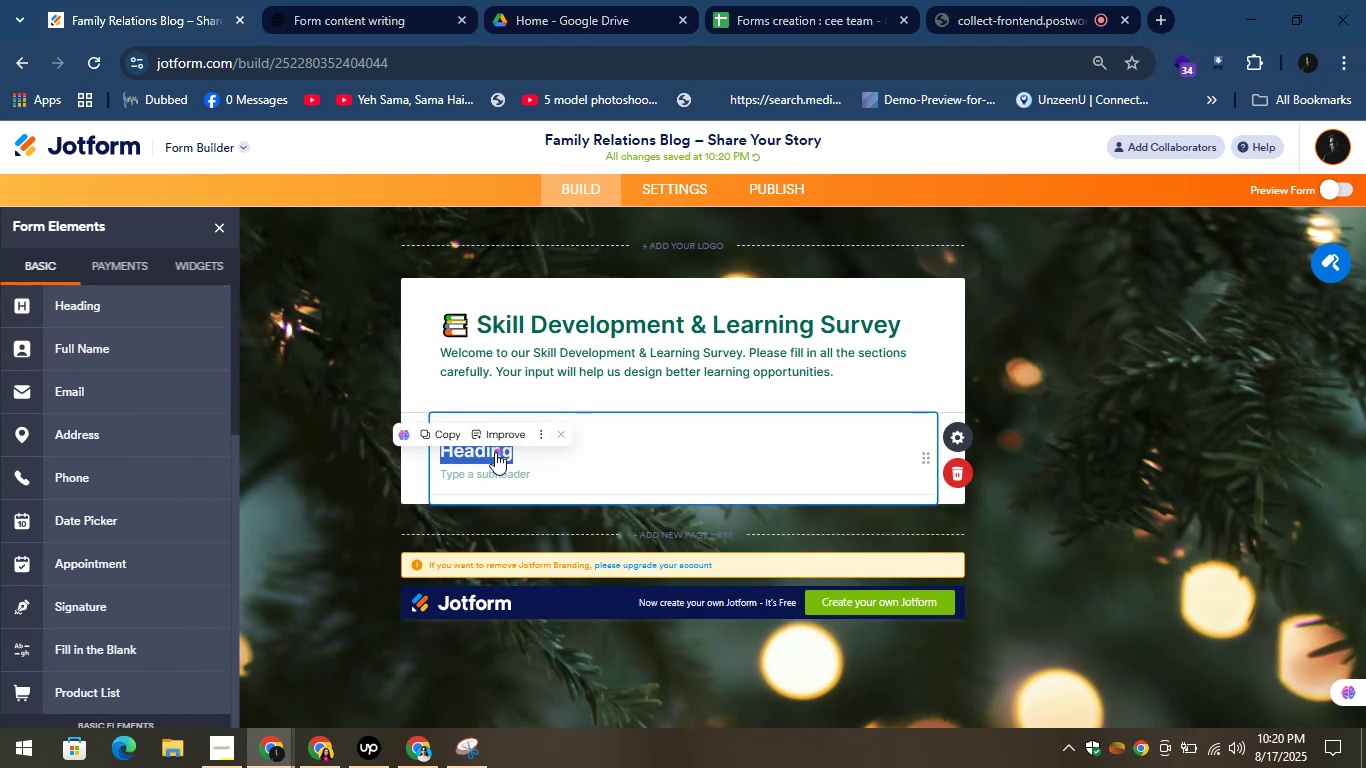 
key(Control+V)
 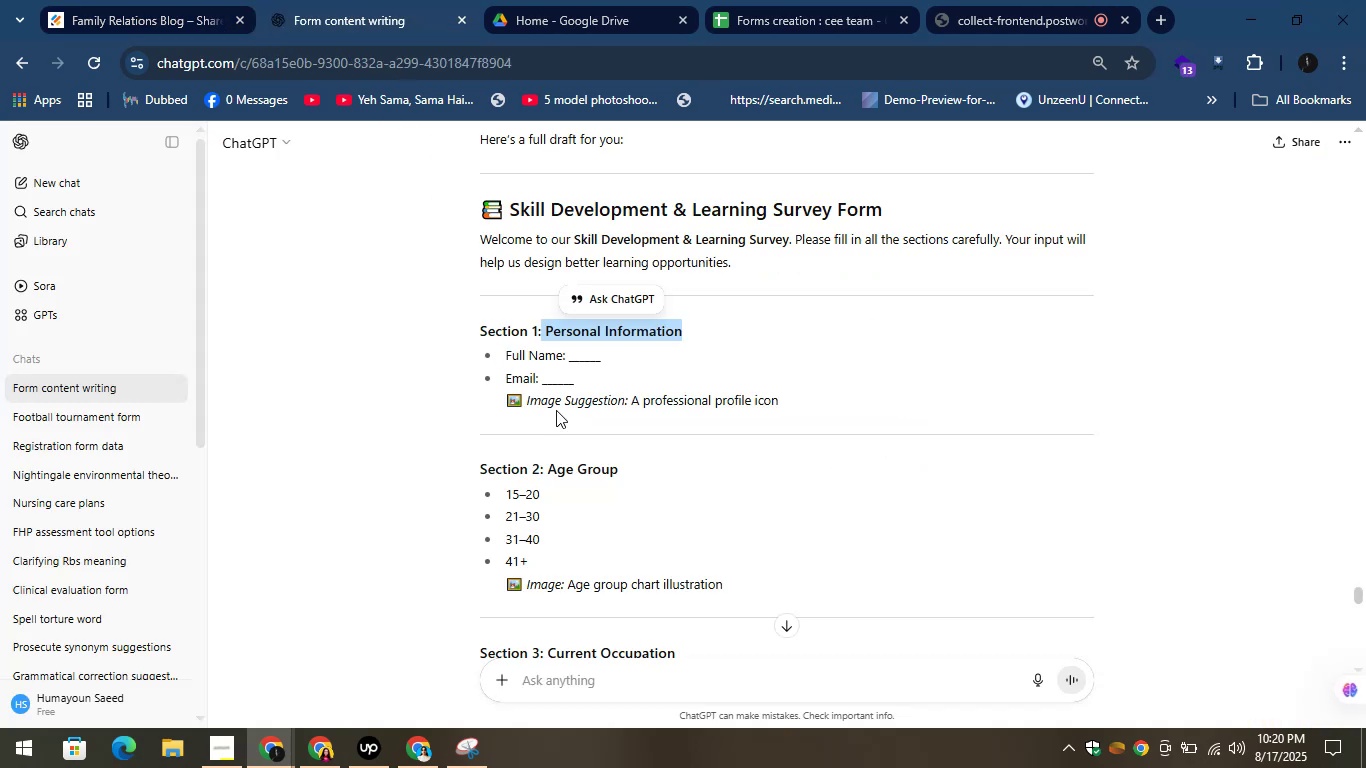 
left_click_drag(start_coordinate=[631, 404], to_coordinate=[783, 402])
 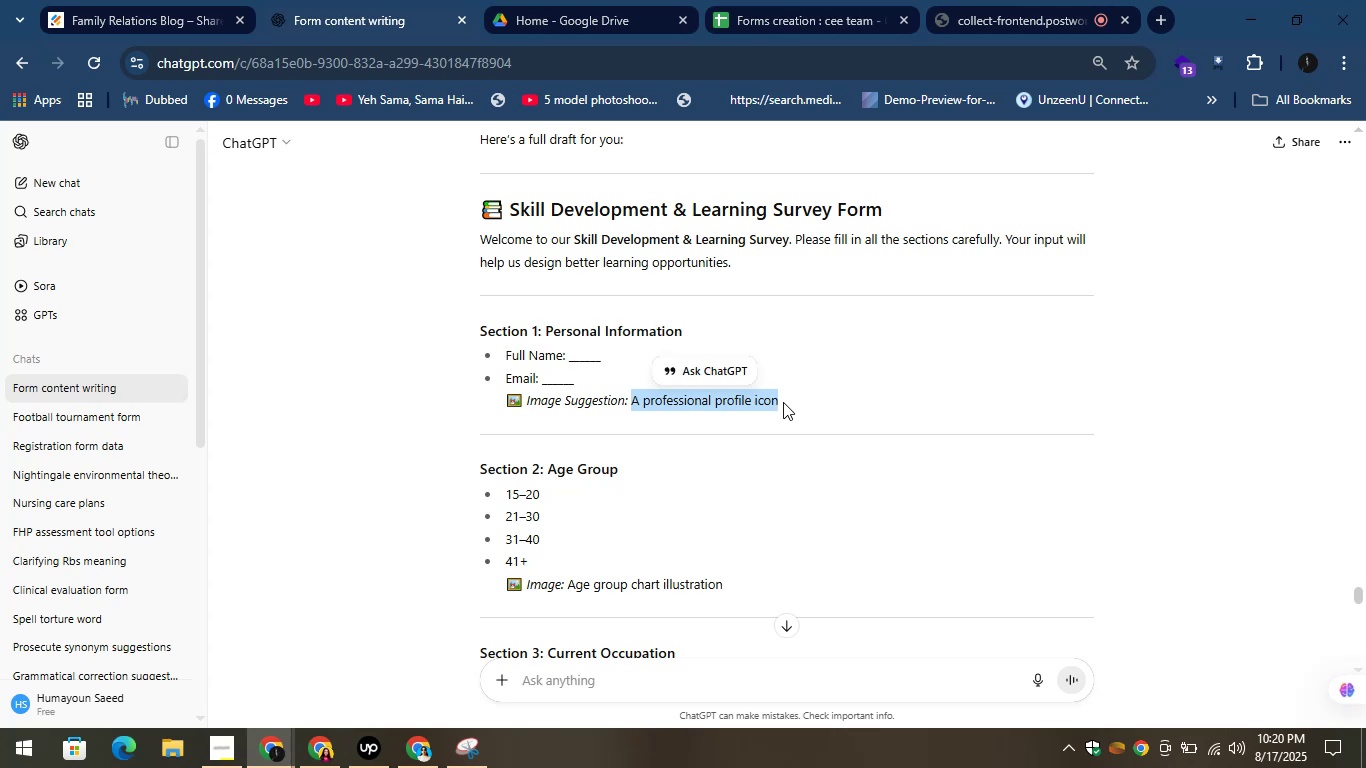 
key(Control+C)
 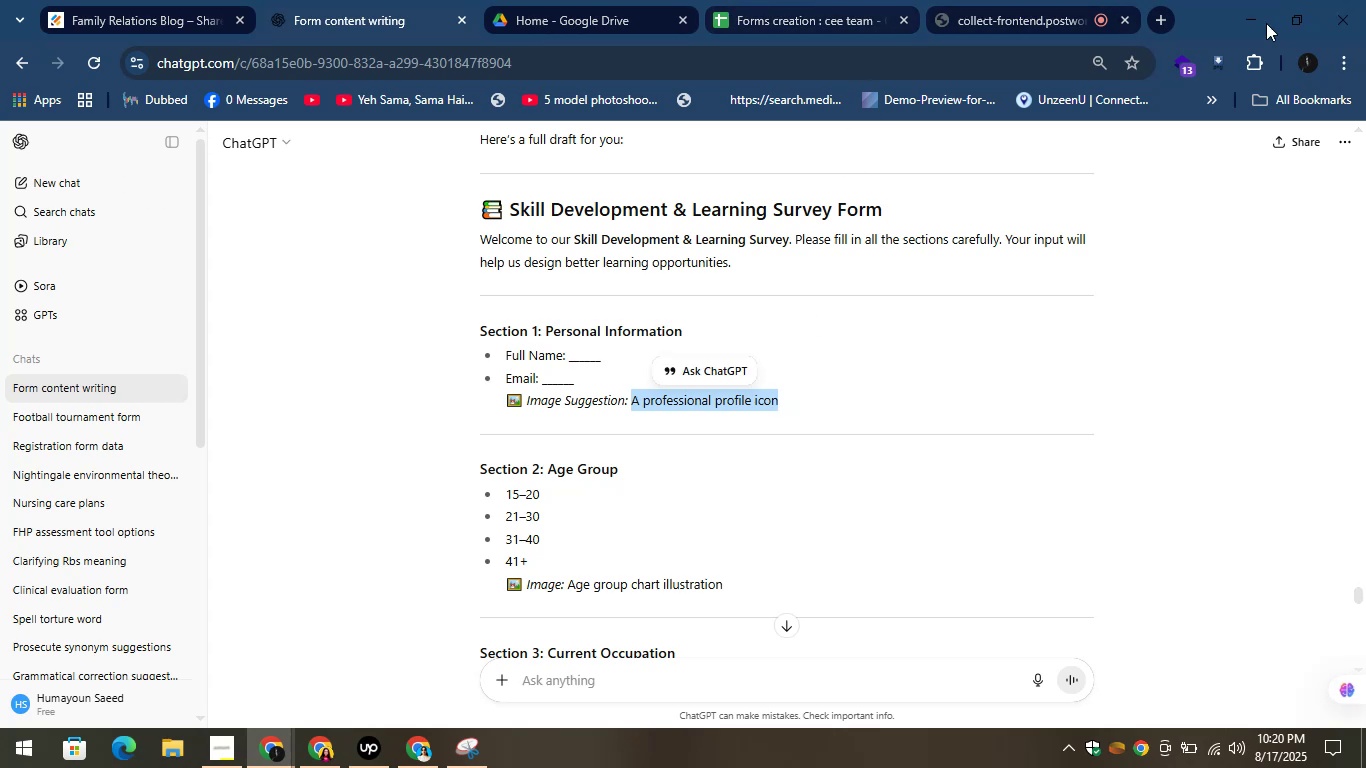 
left_click([1161, 6])
 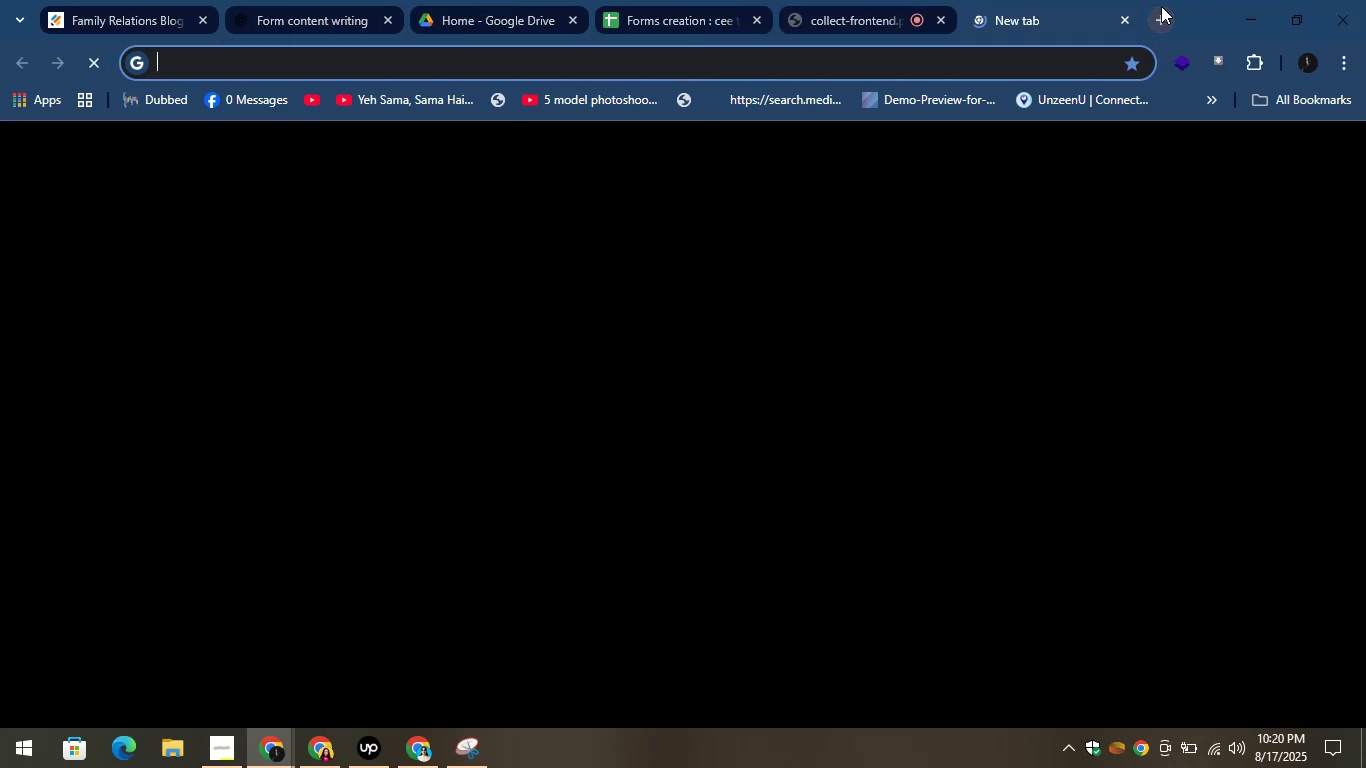 
key(Control+V)
 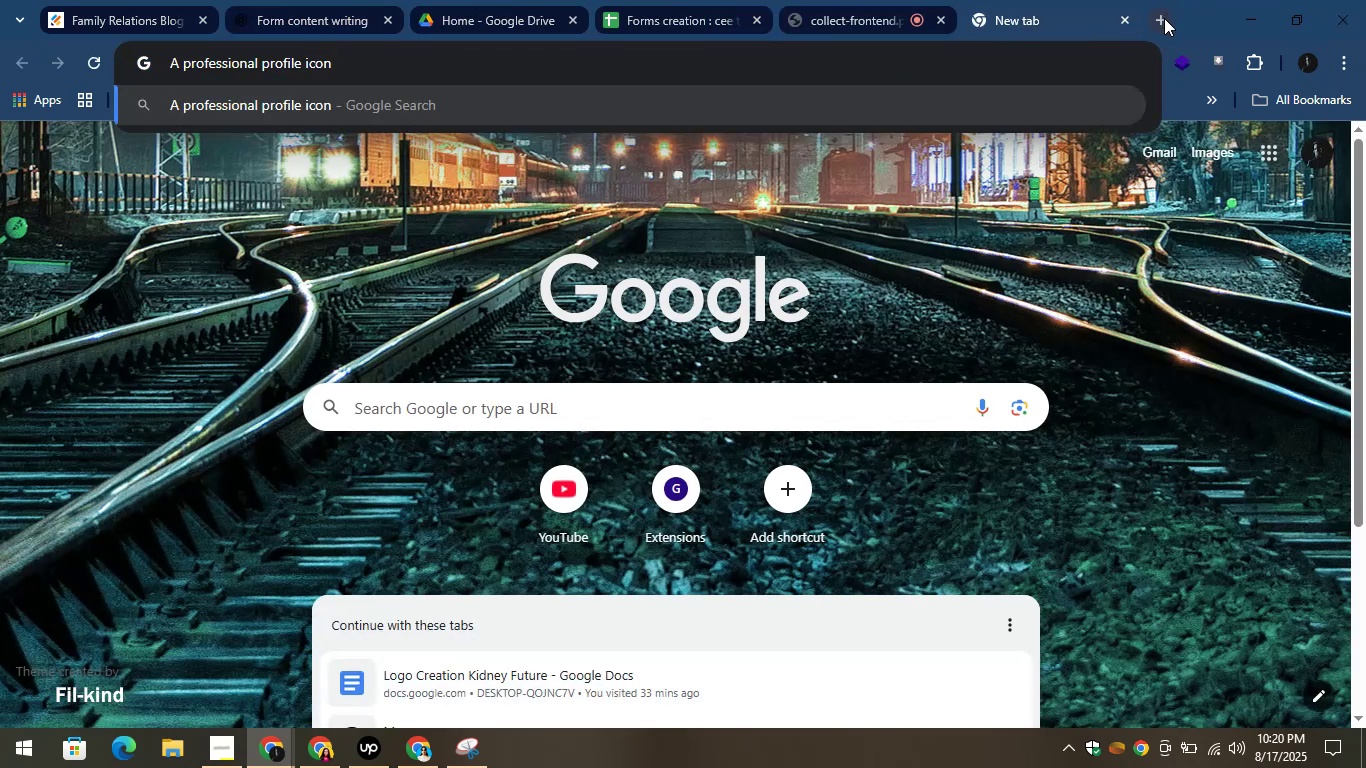 
key(Enter)
 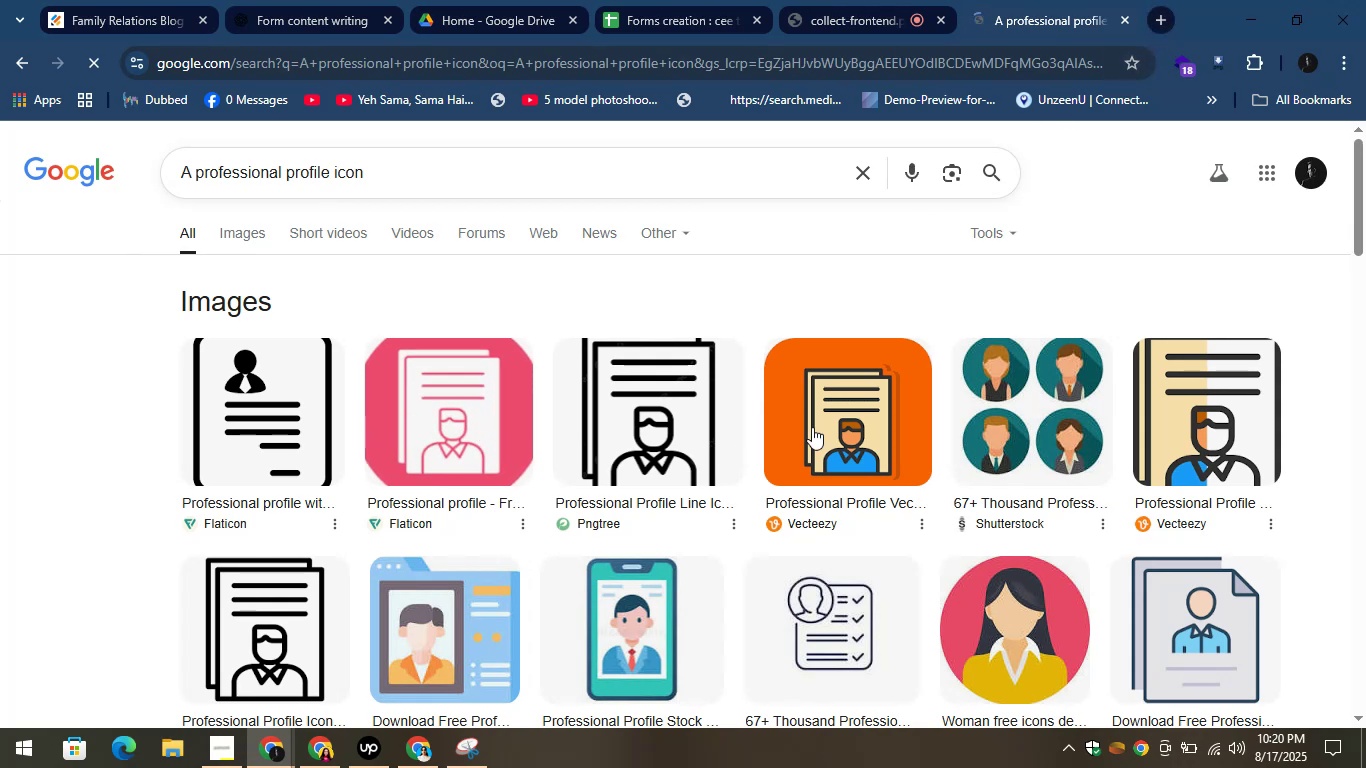 
wait(5.76)
 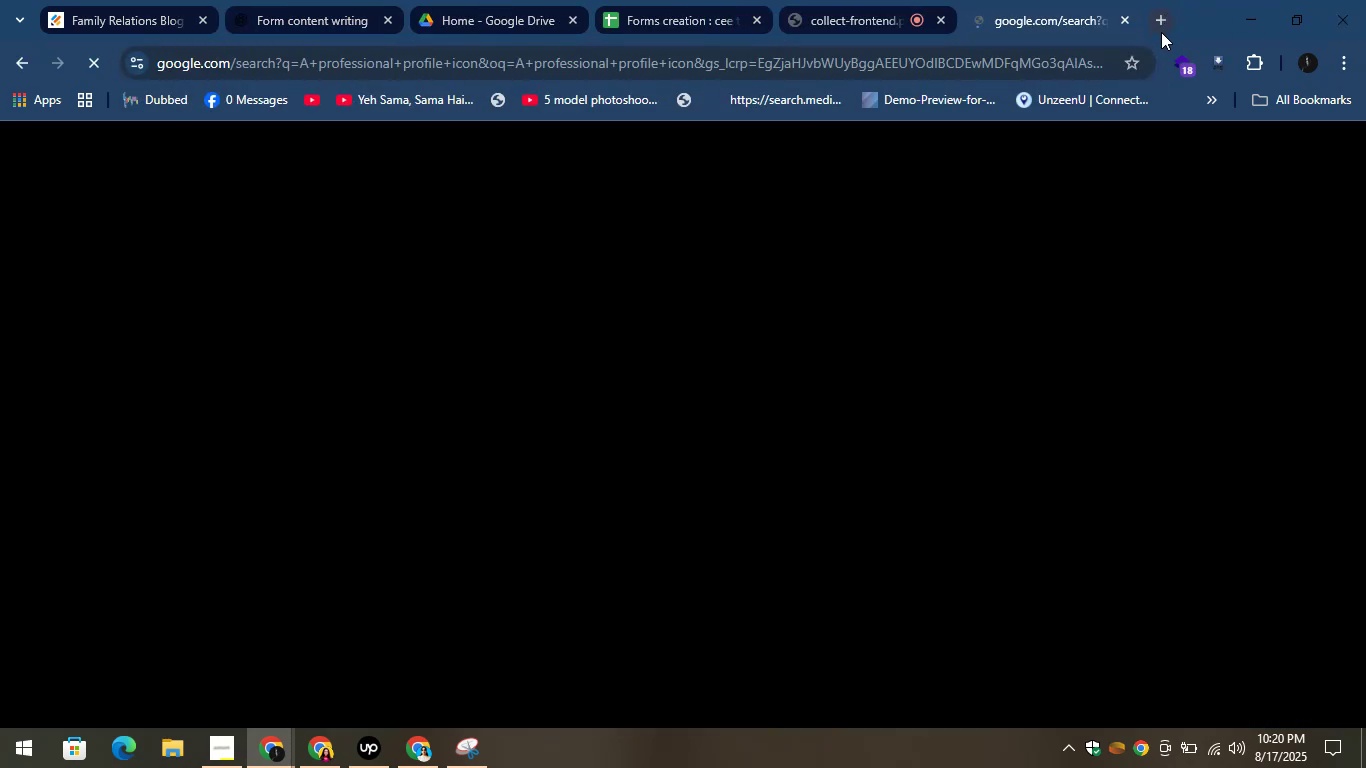 
left_click([321, 0])
 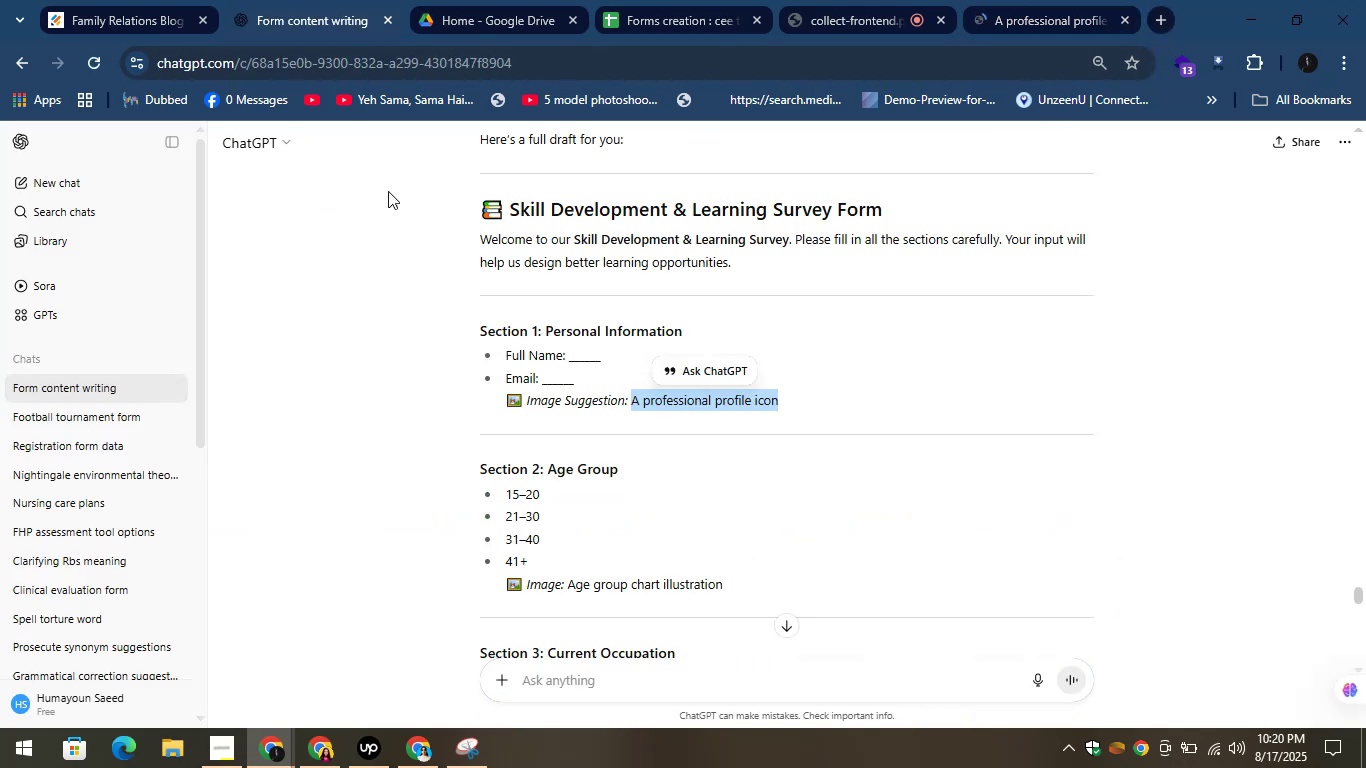 
left_click([156, 0])
 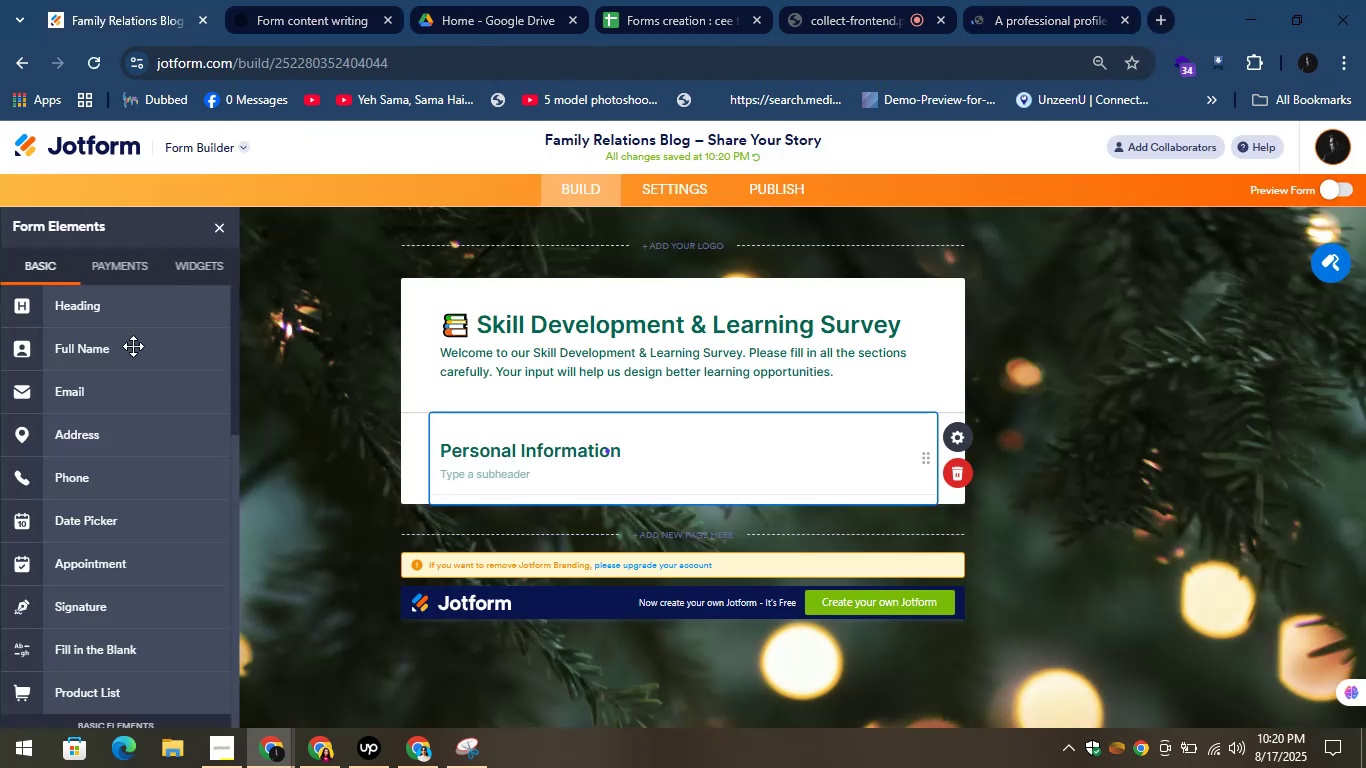 
left_click([124, 349])
 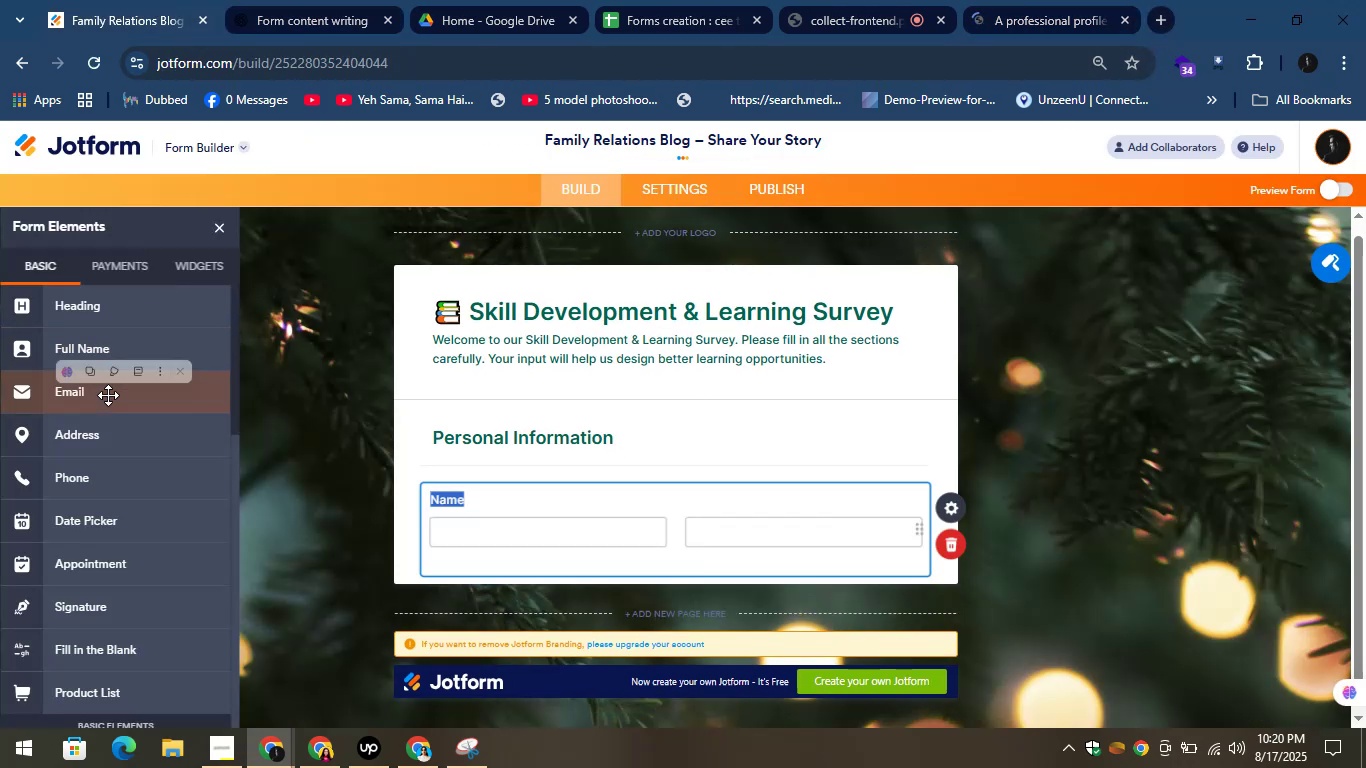 
left_click([107, 397])
 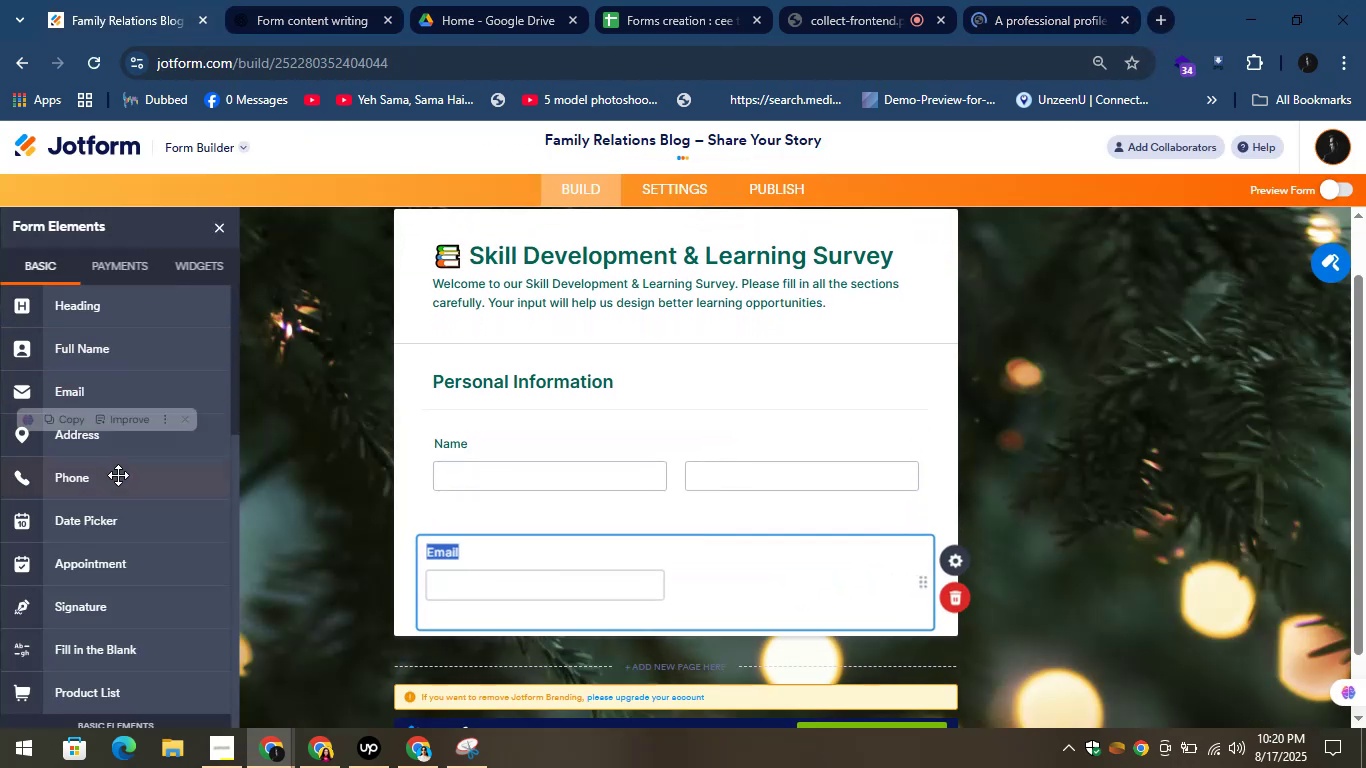 
left_click([118, 477])
 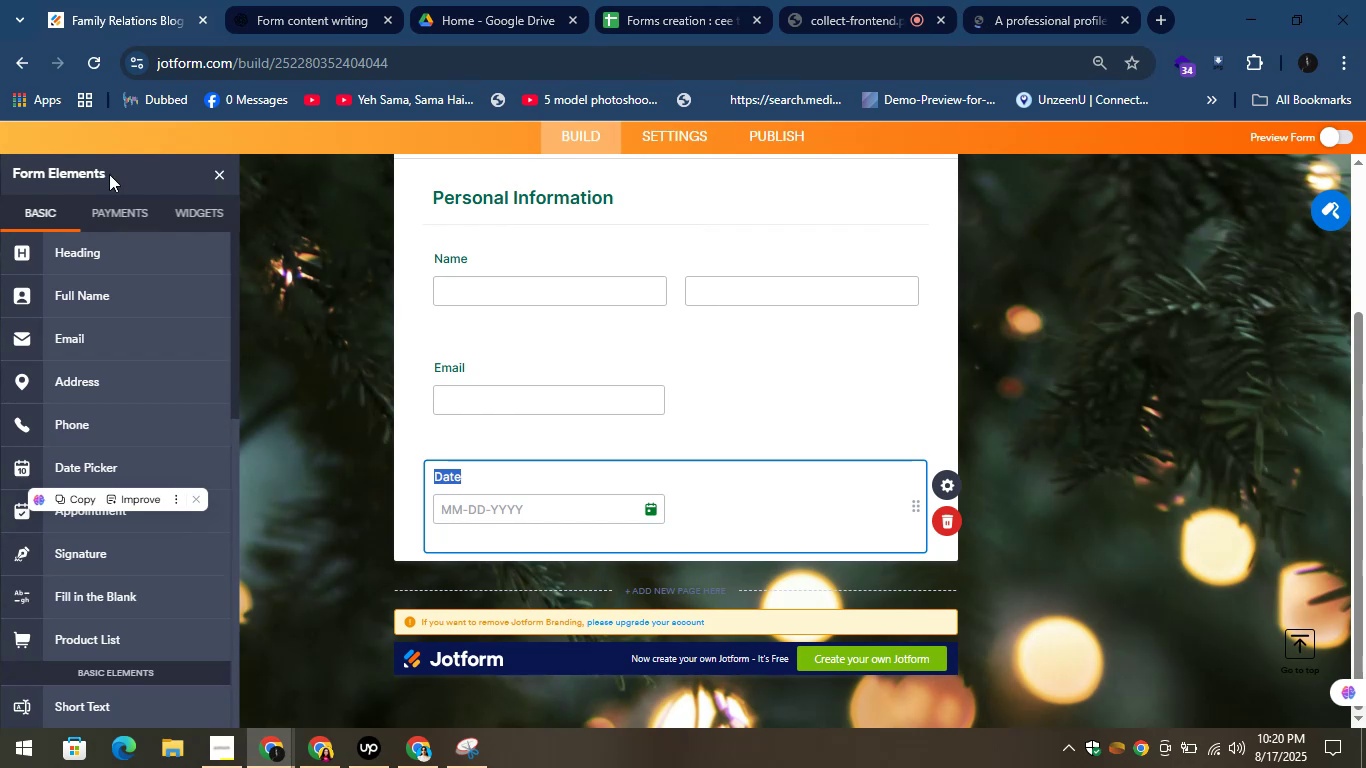 
left_click([190, 213])
 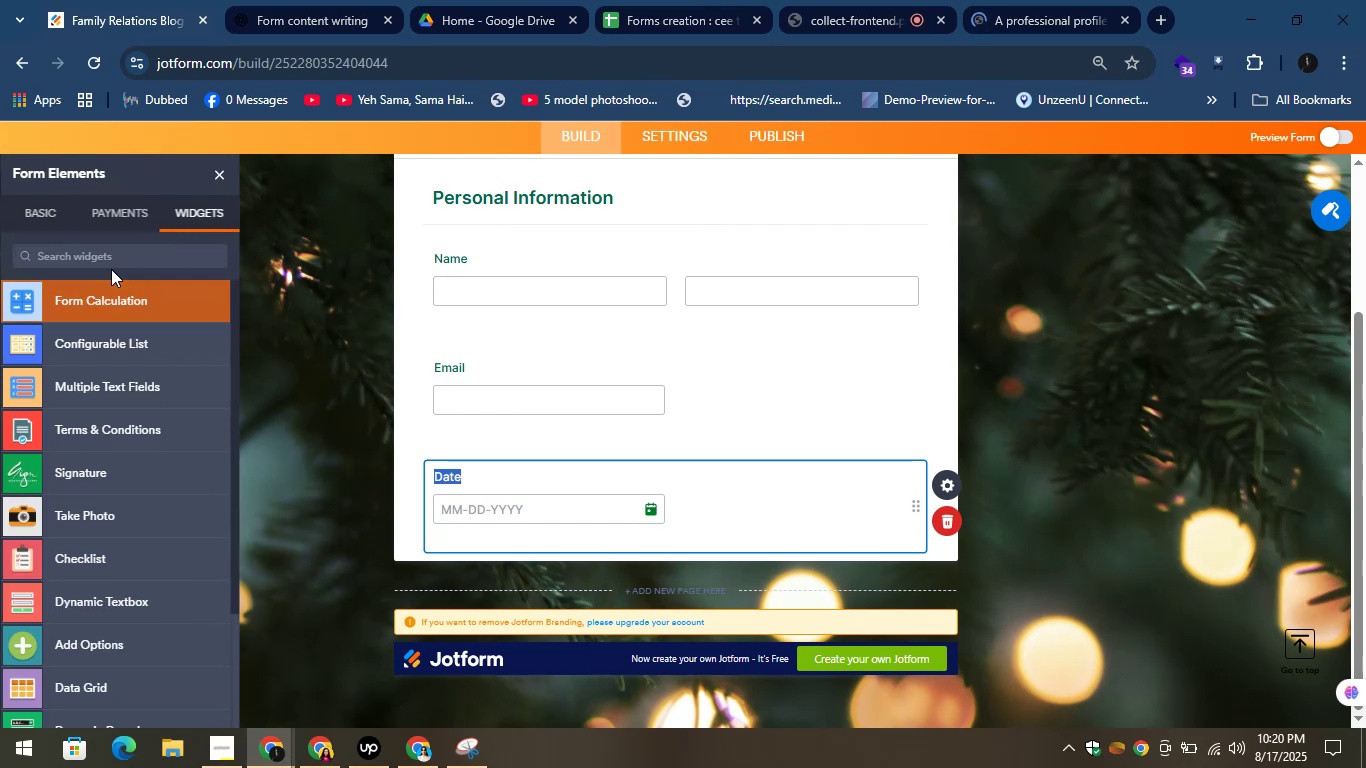 
left_click([94, 251])
 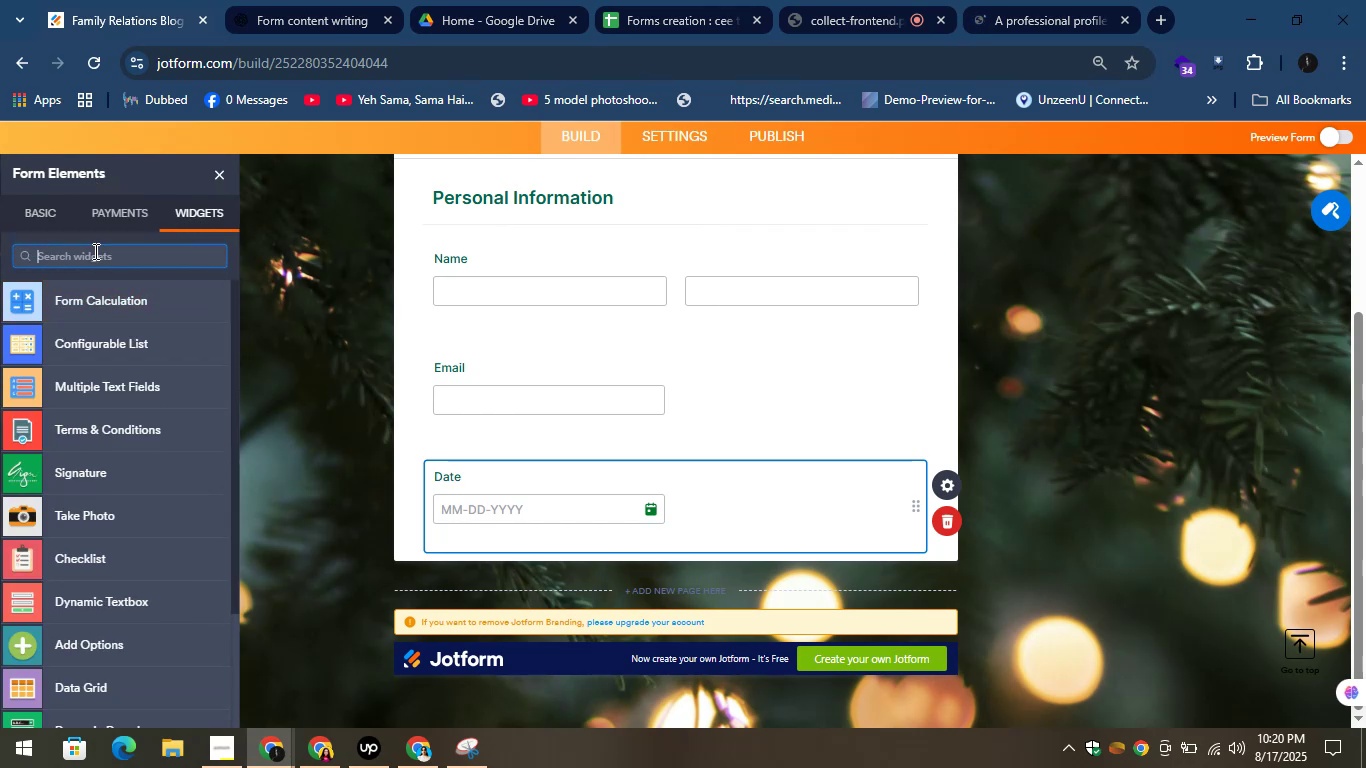 
type(file)
 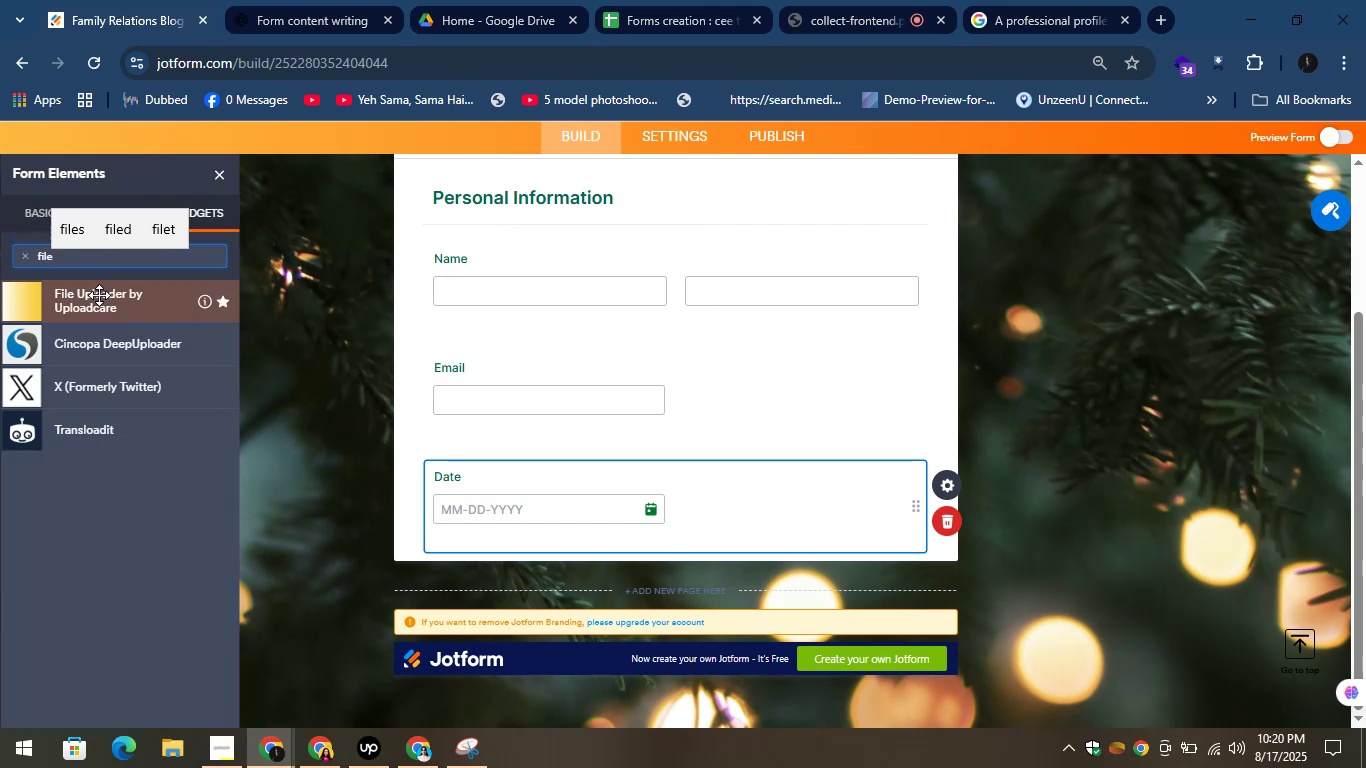 
left_click_drag(start_coordinate=[90, 295], to_coordinate=[493, 243])
 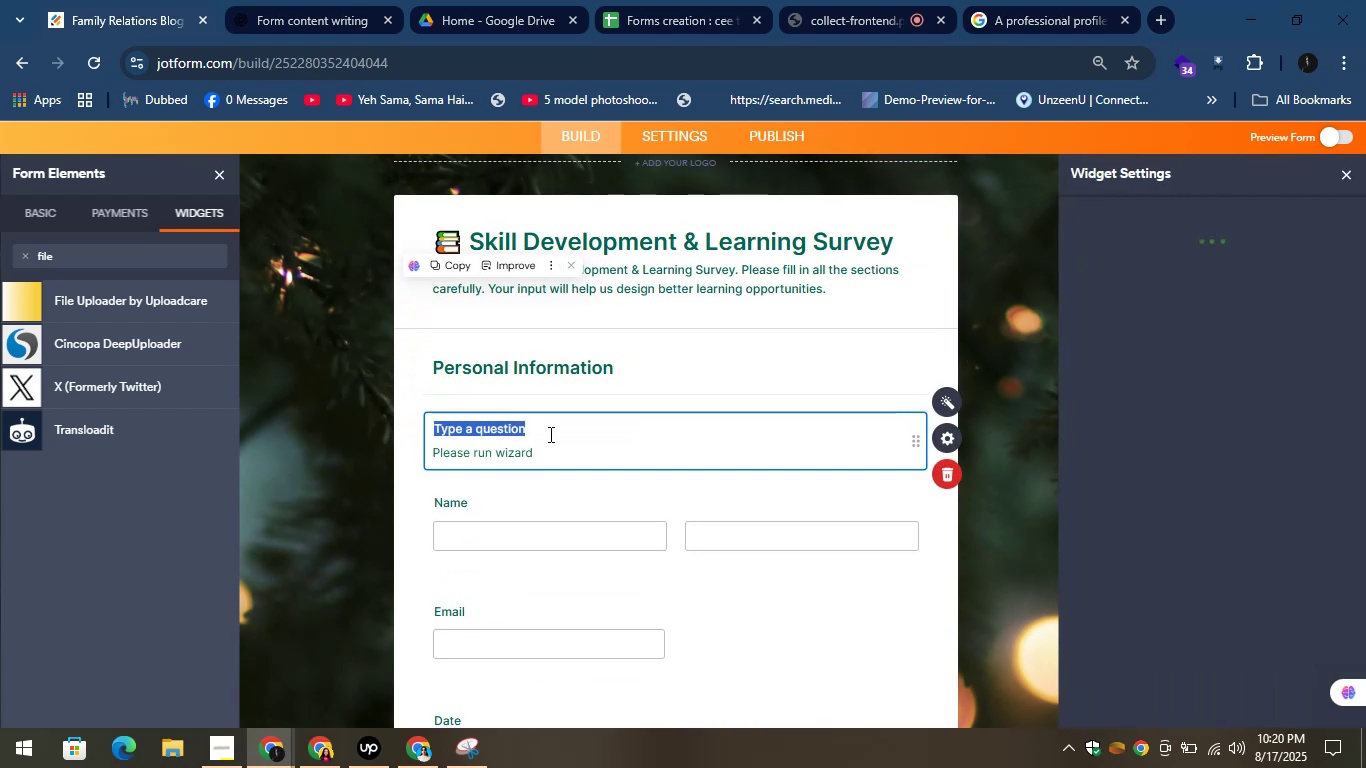 
mouse_move([979, 45])
 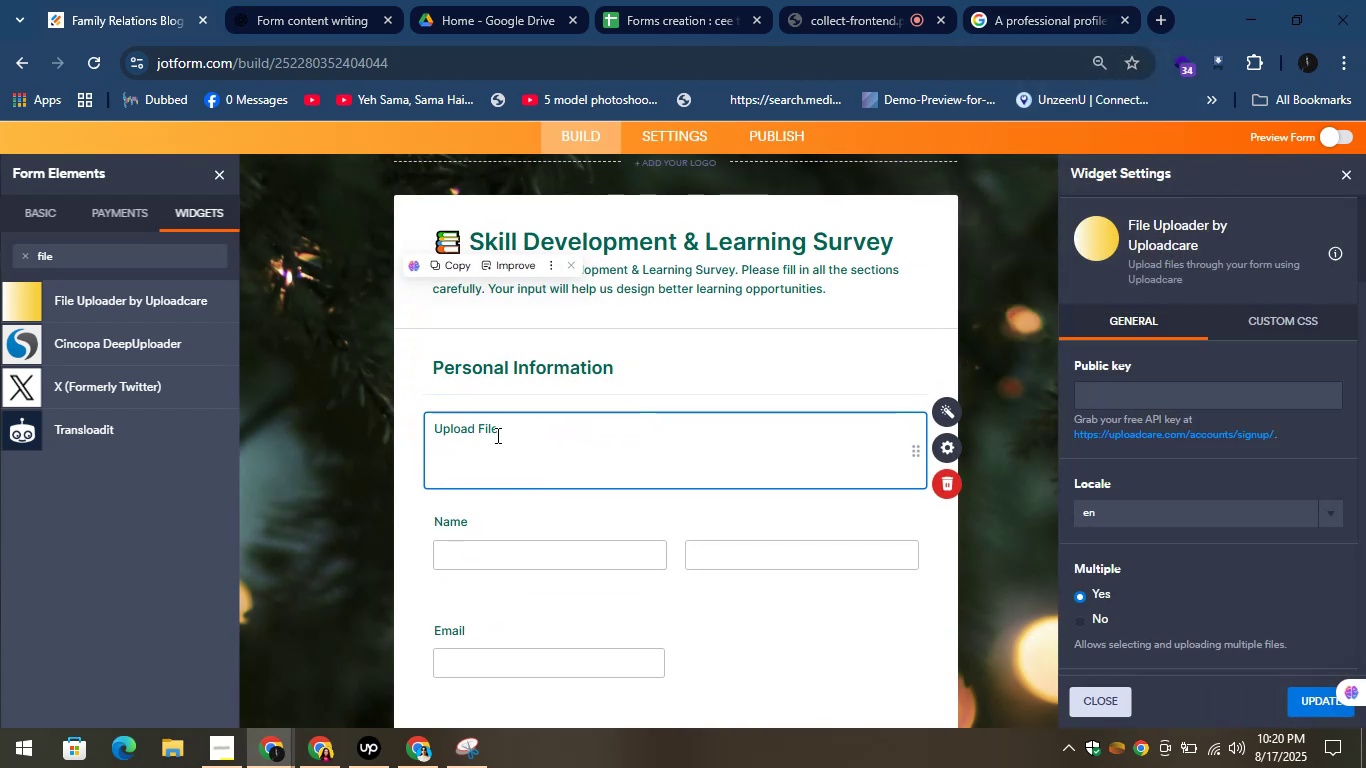 
left_click_drag(start_coordinate=[525, 429], to_coordinate=[427, 407])
 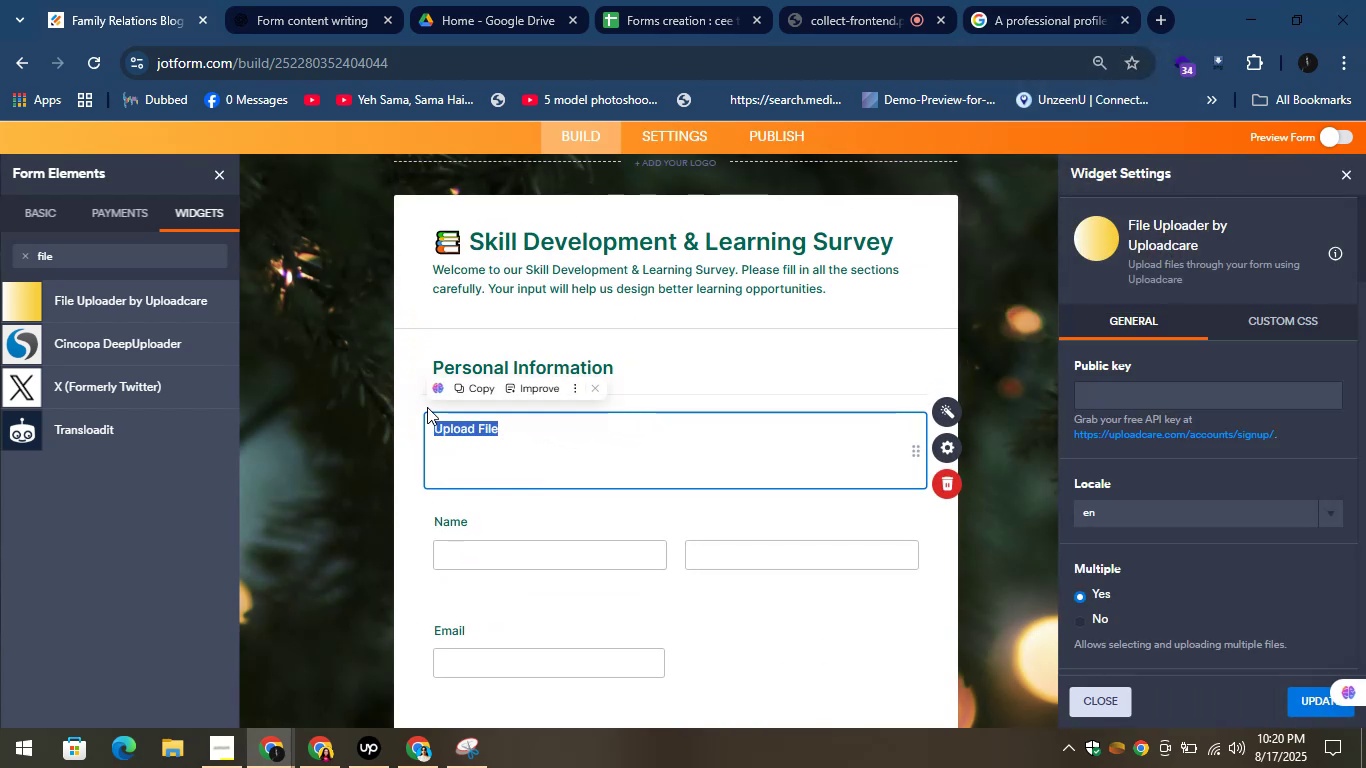 
type(Profile)
 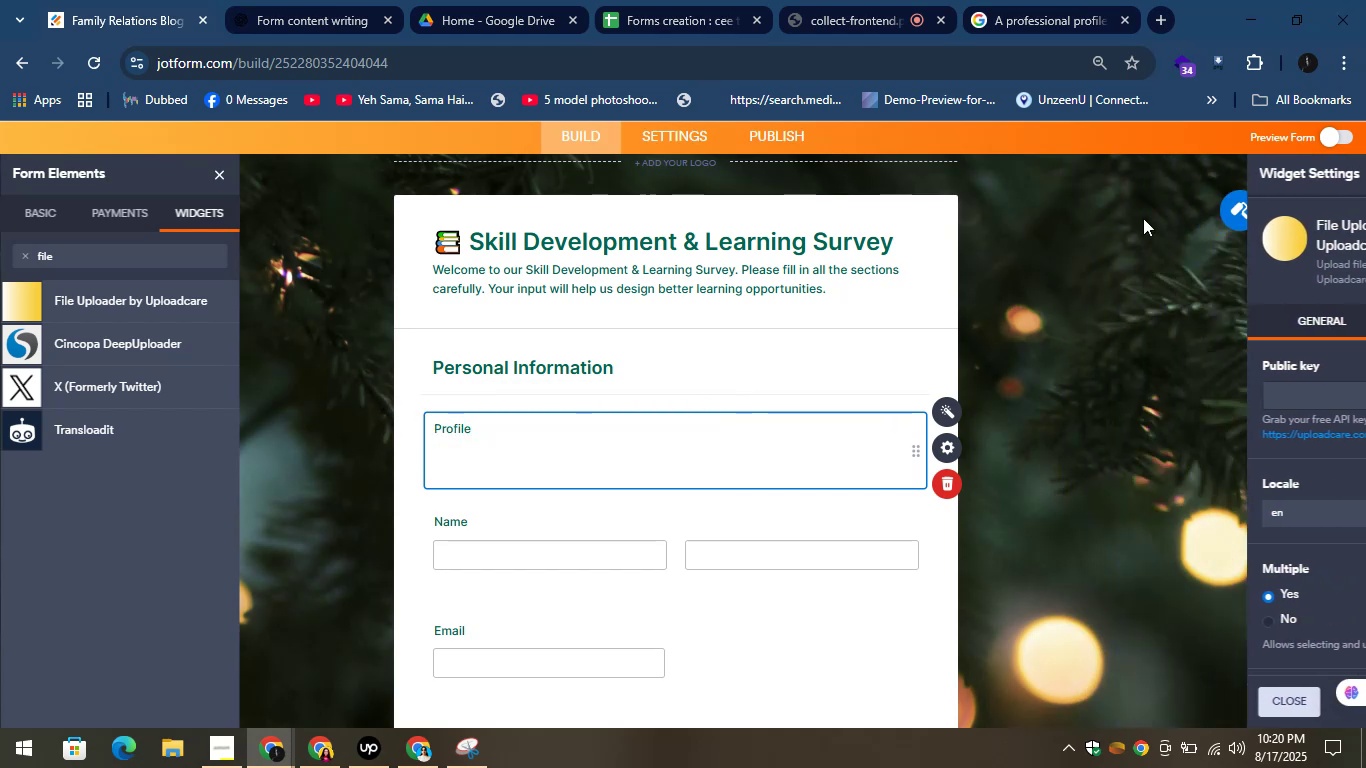 
wait(6.13)
 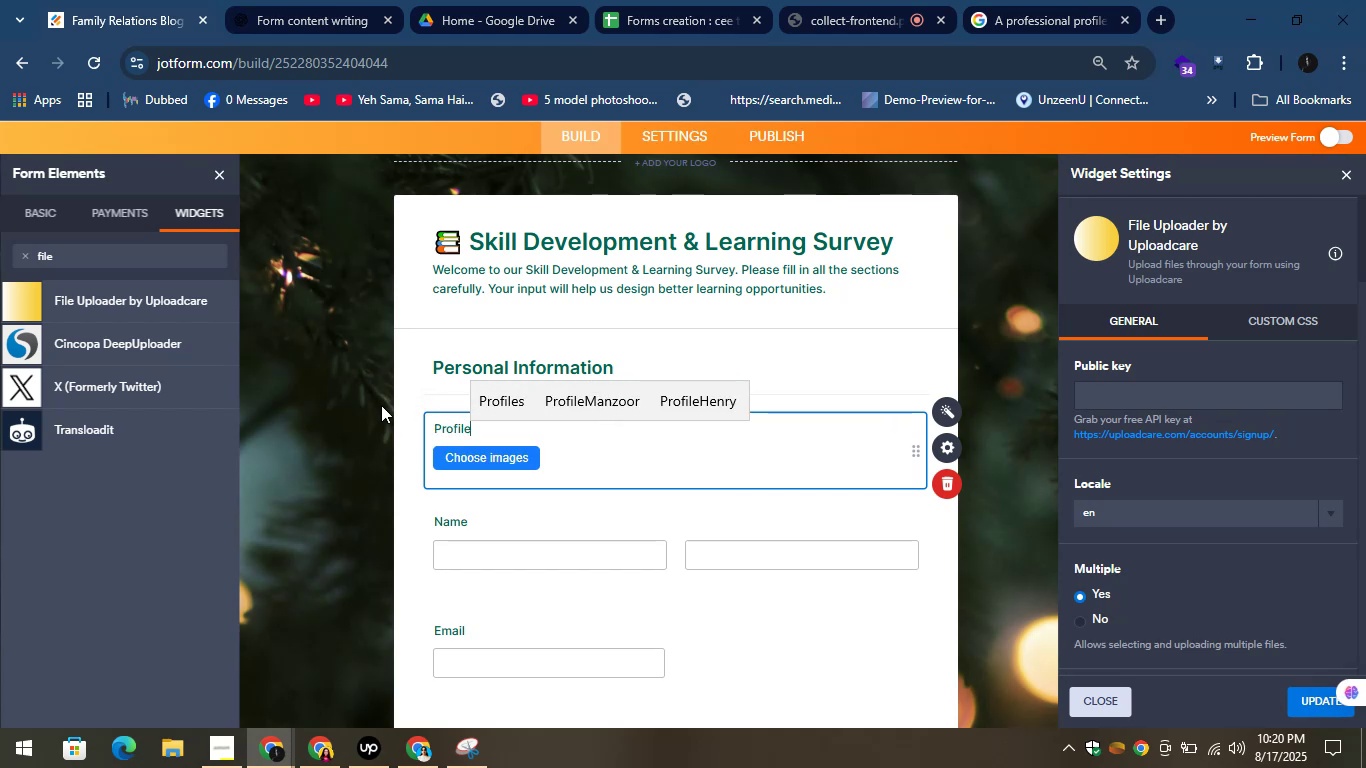 
left_click([947, 545])
 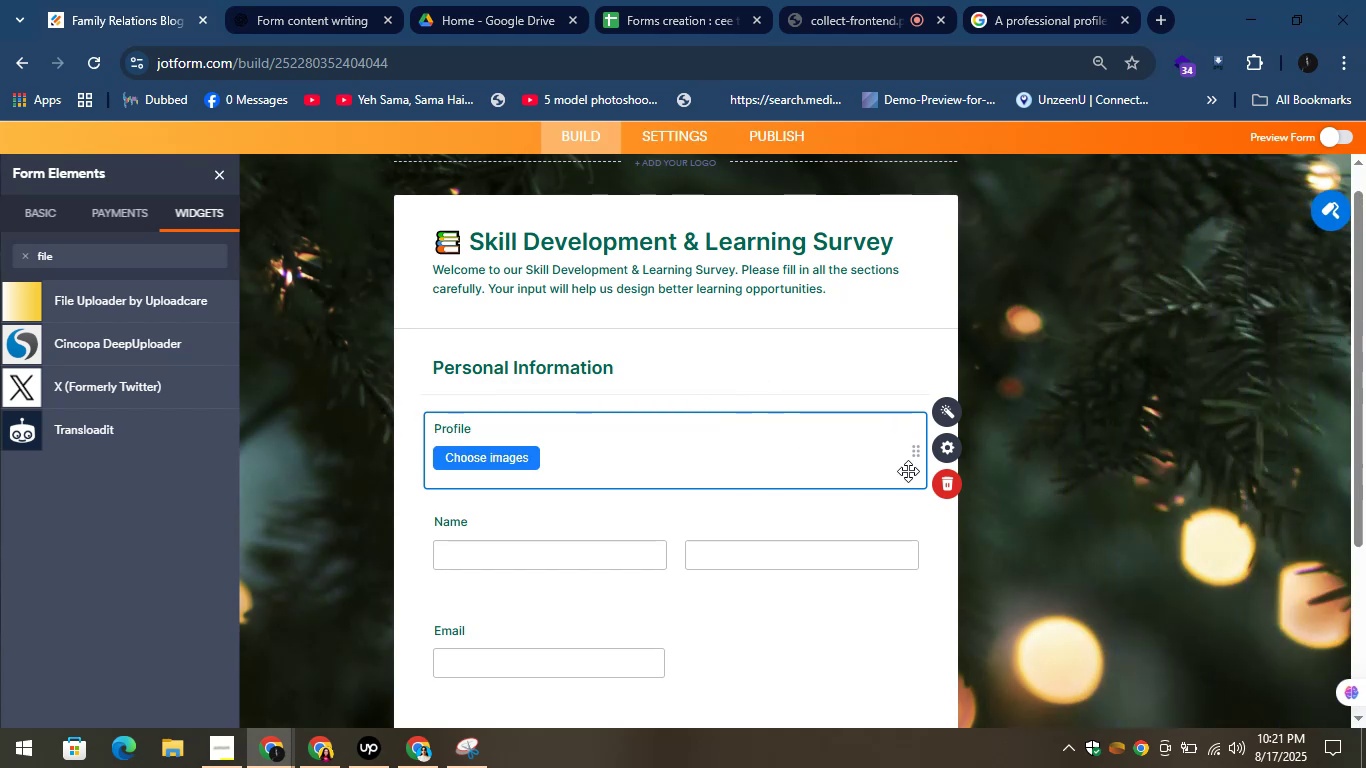 
scroll: coordinate [809, 374], scroll_direction: down, amount: 6.0
 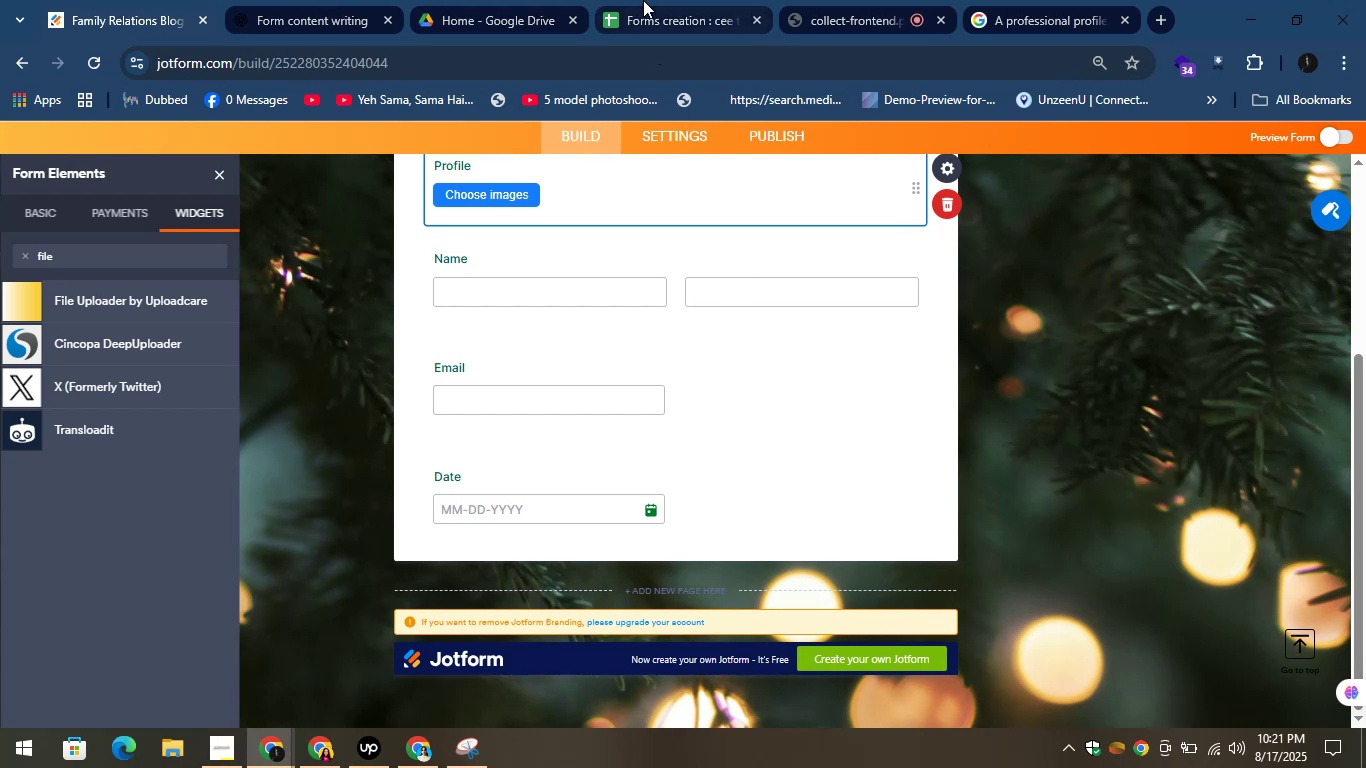 
left_click([643, 0])
 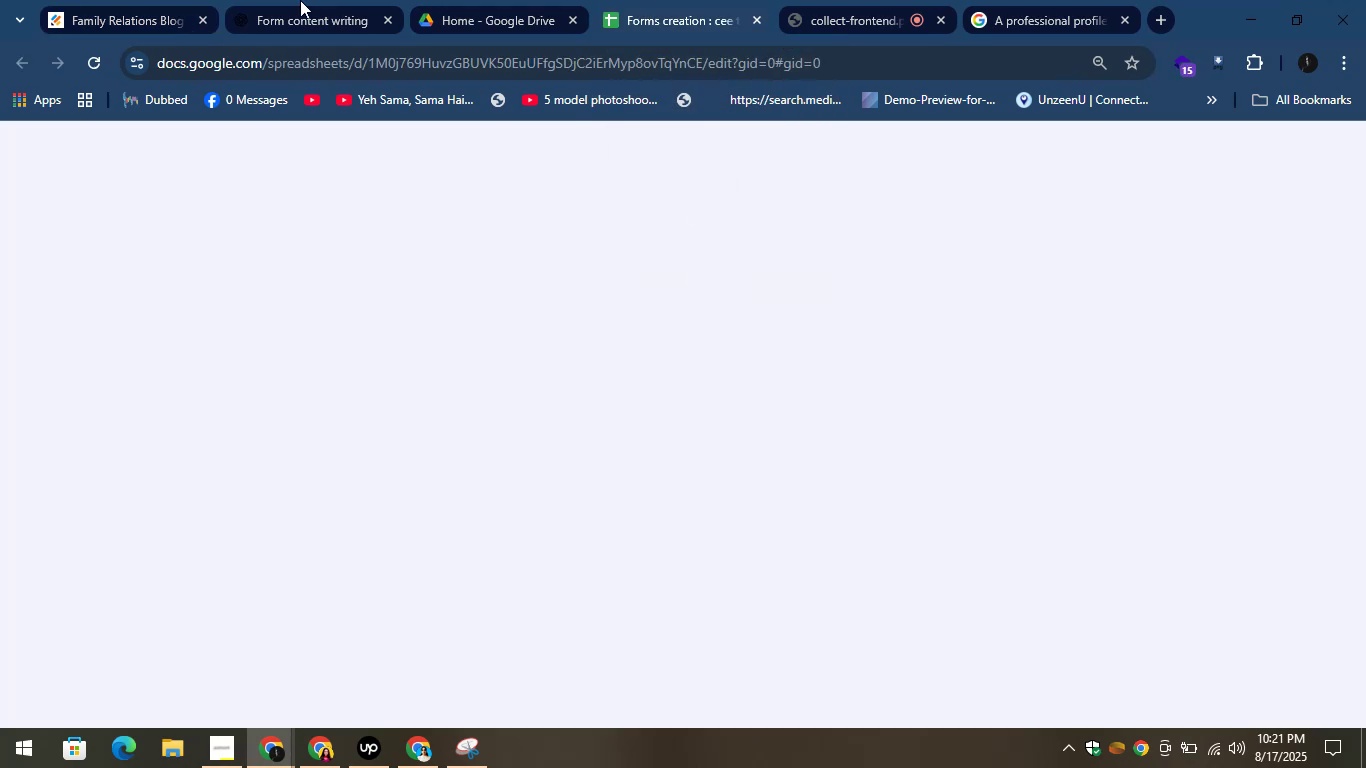 
left_click([273, 0])
 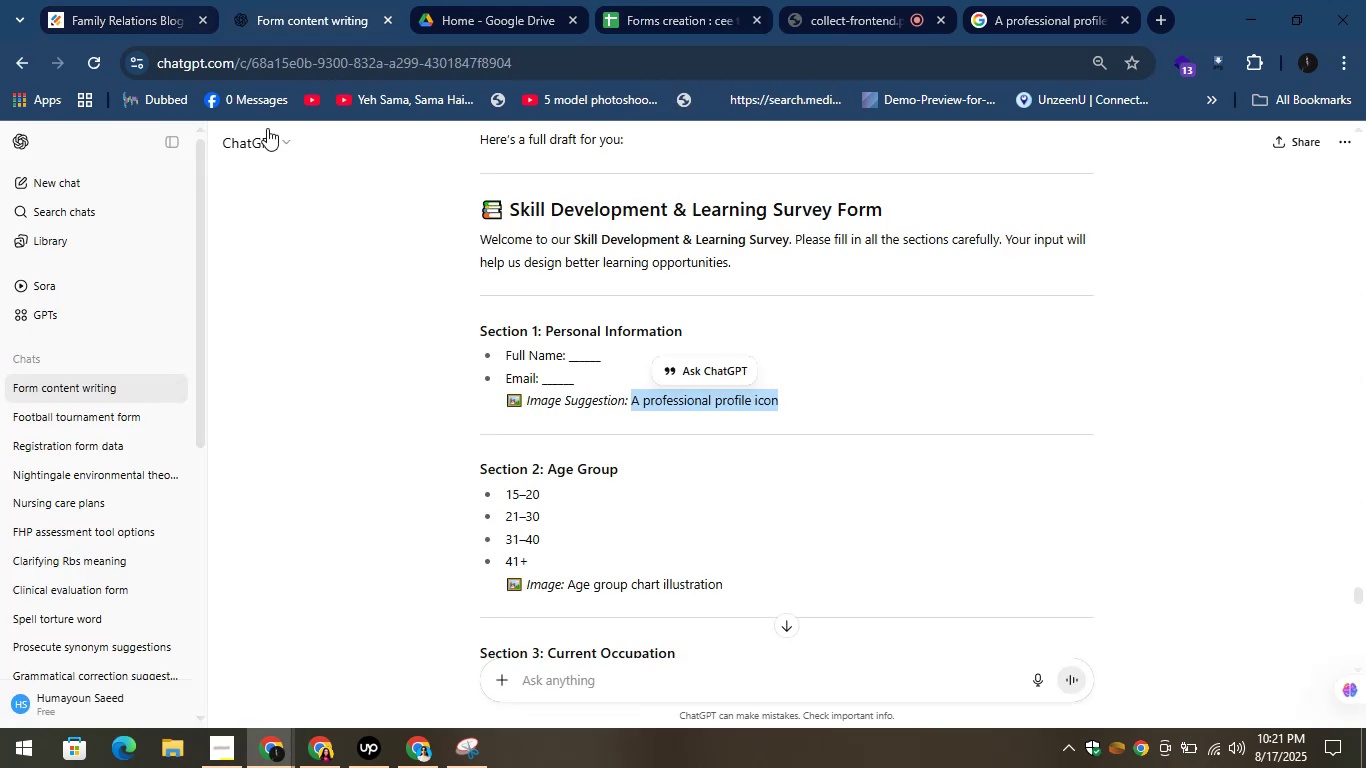 
scroll: coordinate [548, 354], scroll_direction: down, amount: 1.0
 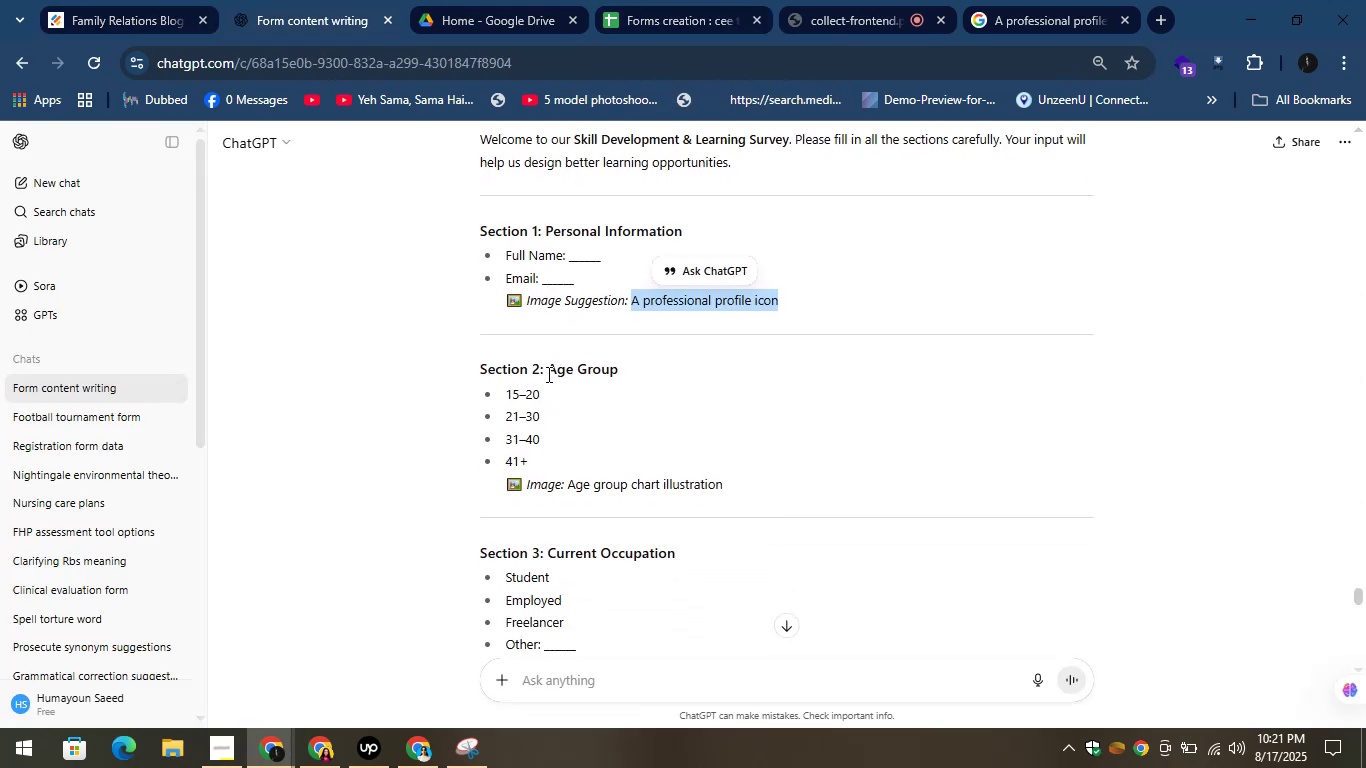 
left_click_drag(start_coordinate=[545, 372], to_coordinate=[669, 363])
 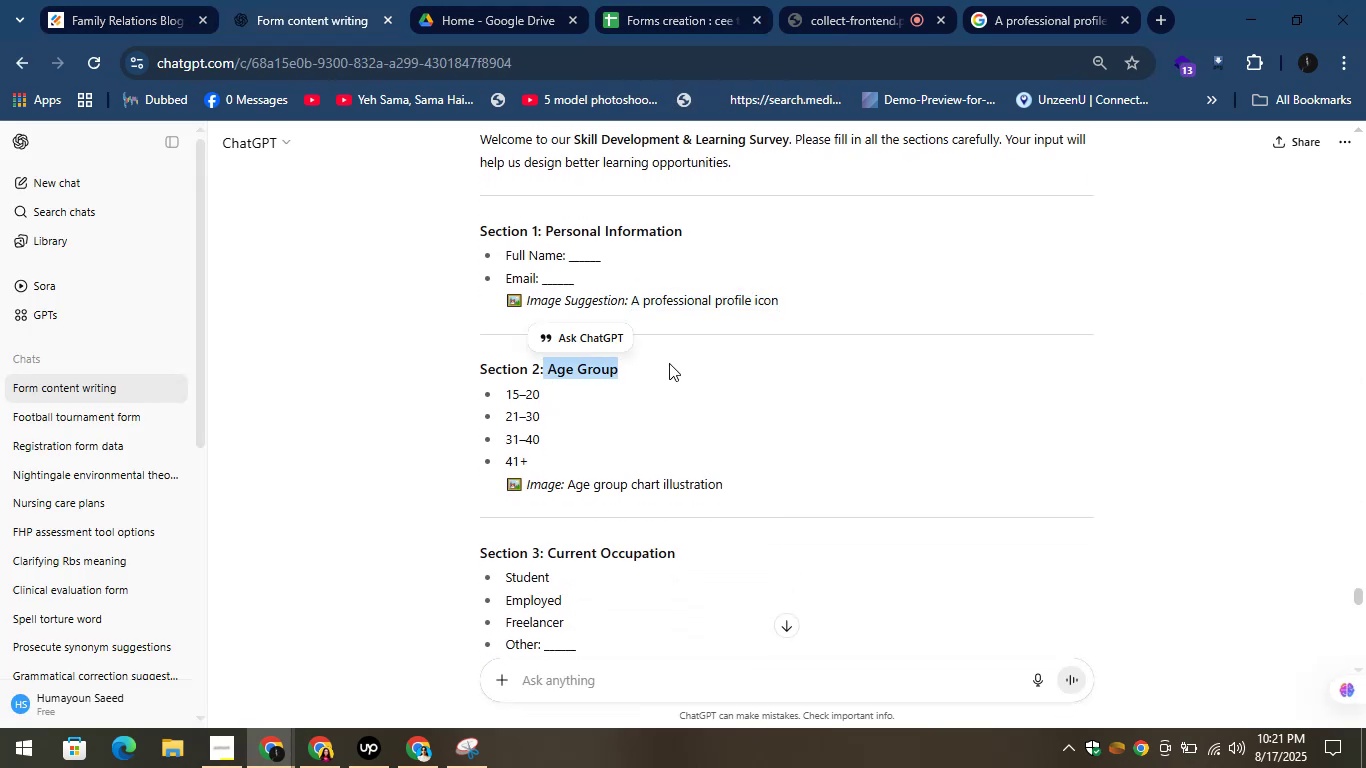 
key(Control+C)
 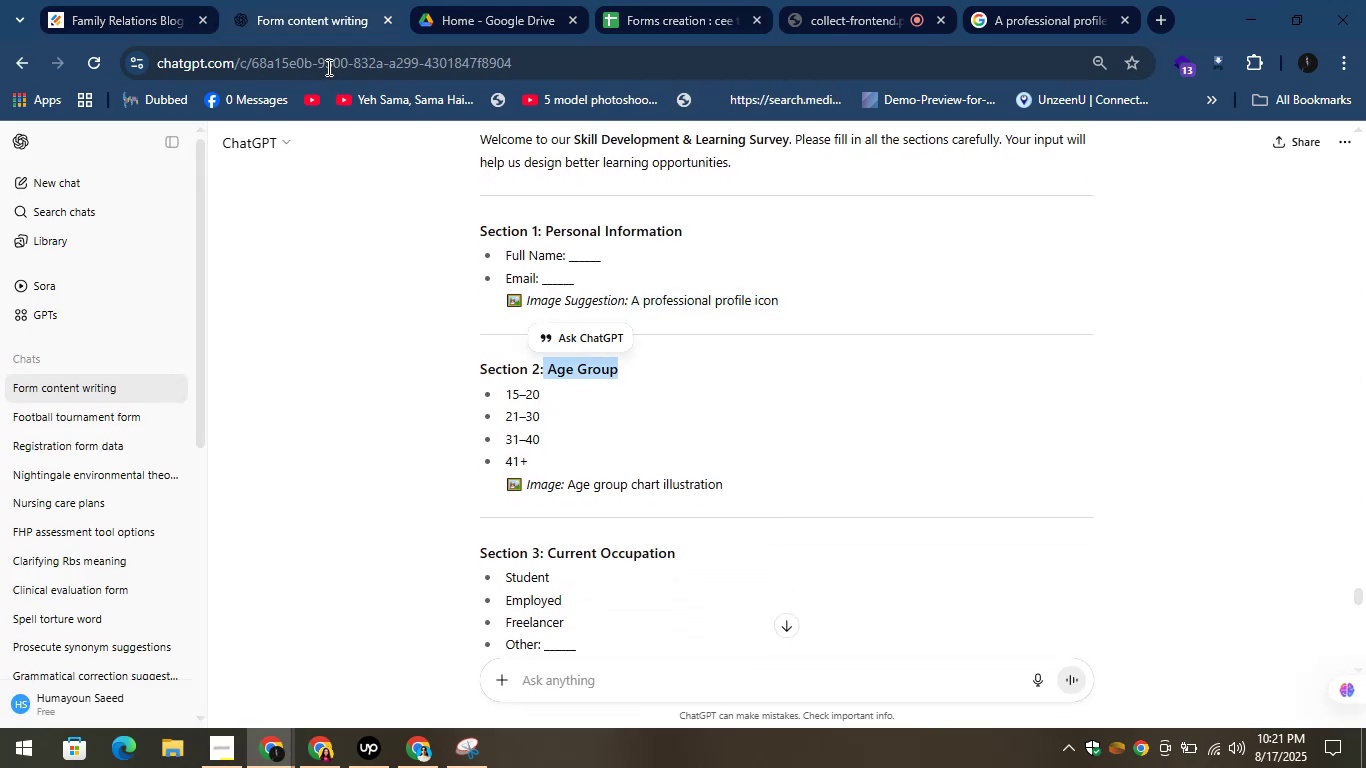 
left_click([301, 0])
 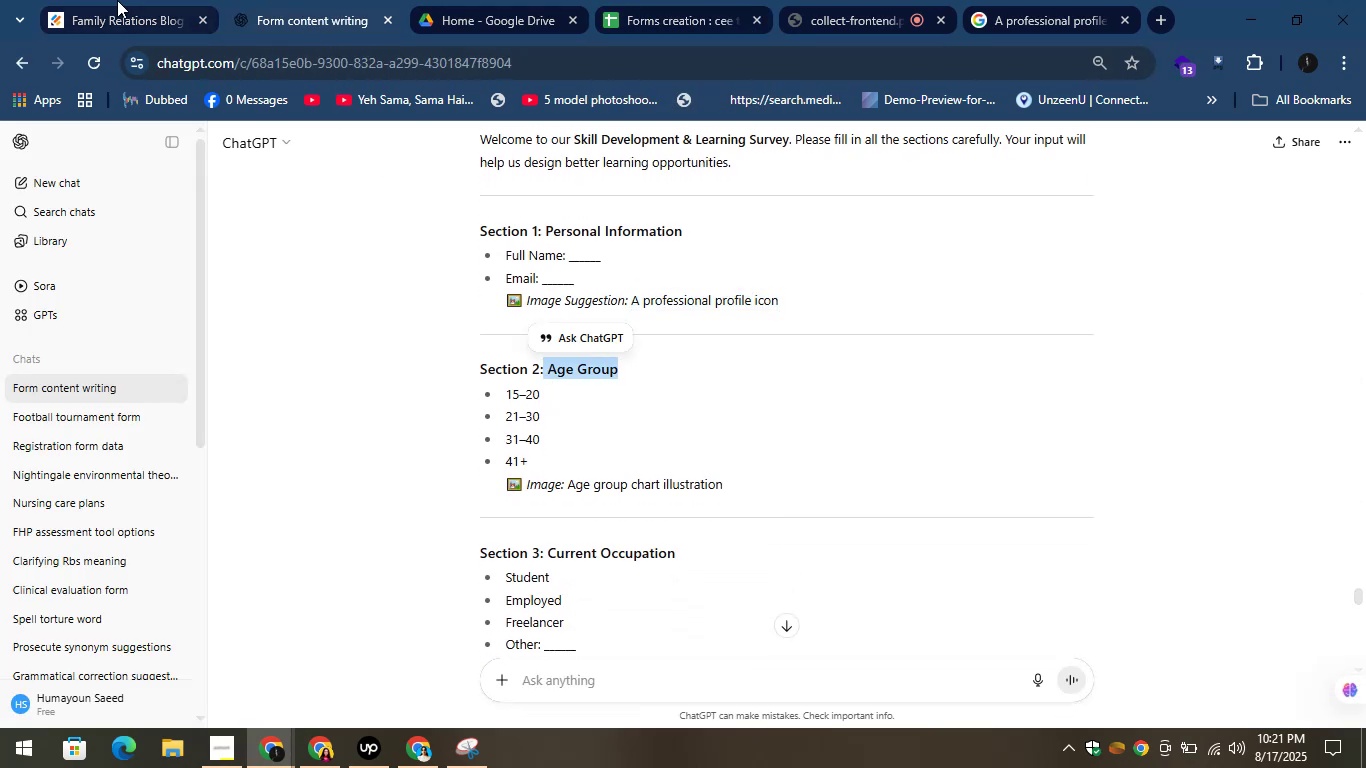 
left_click([117, 0])
 